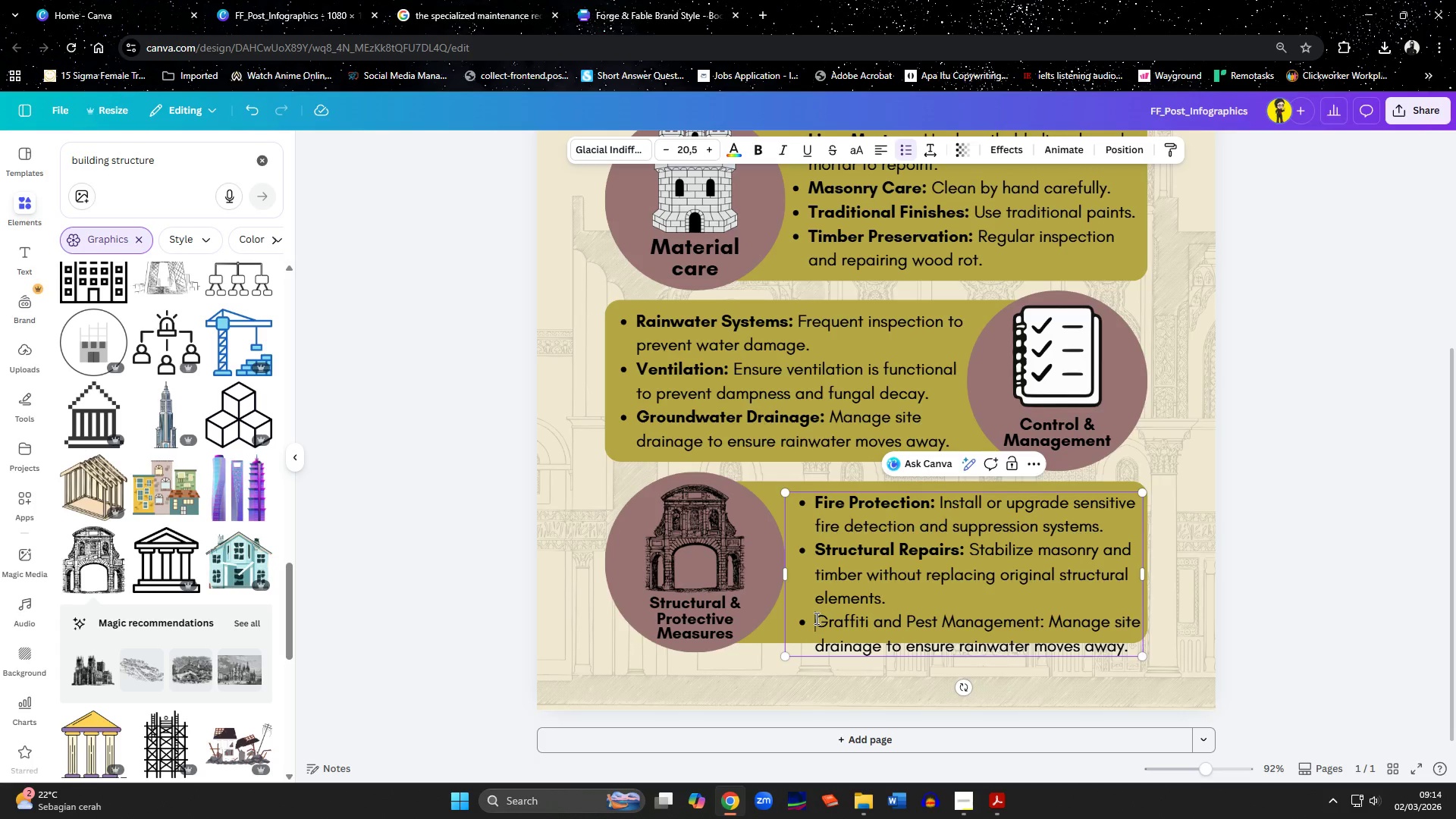 
hold_key(key=ArrowLeft, duration=0.38)
 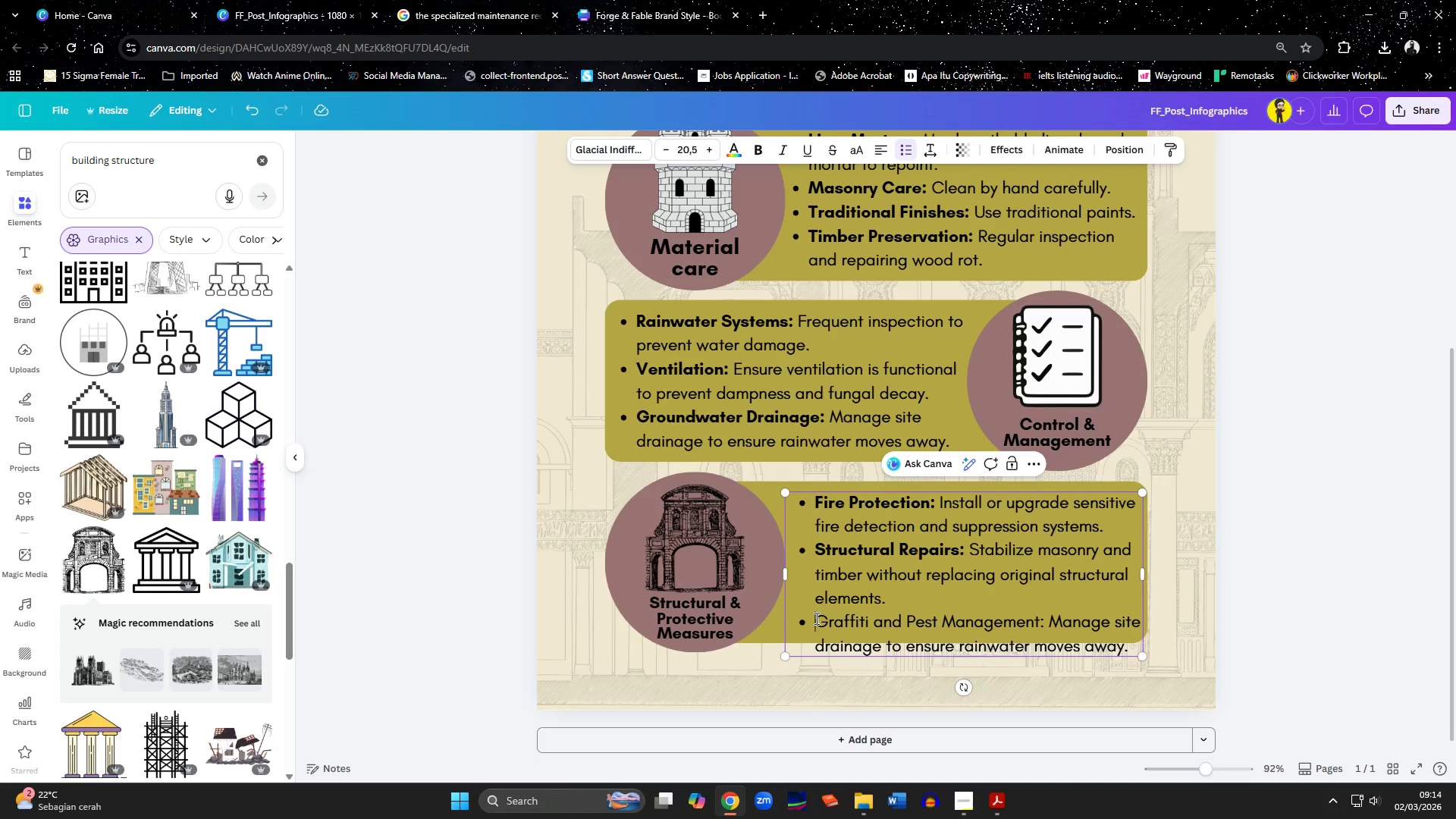 
hold_key(key=ArrowRight, duration=1.3)
 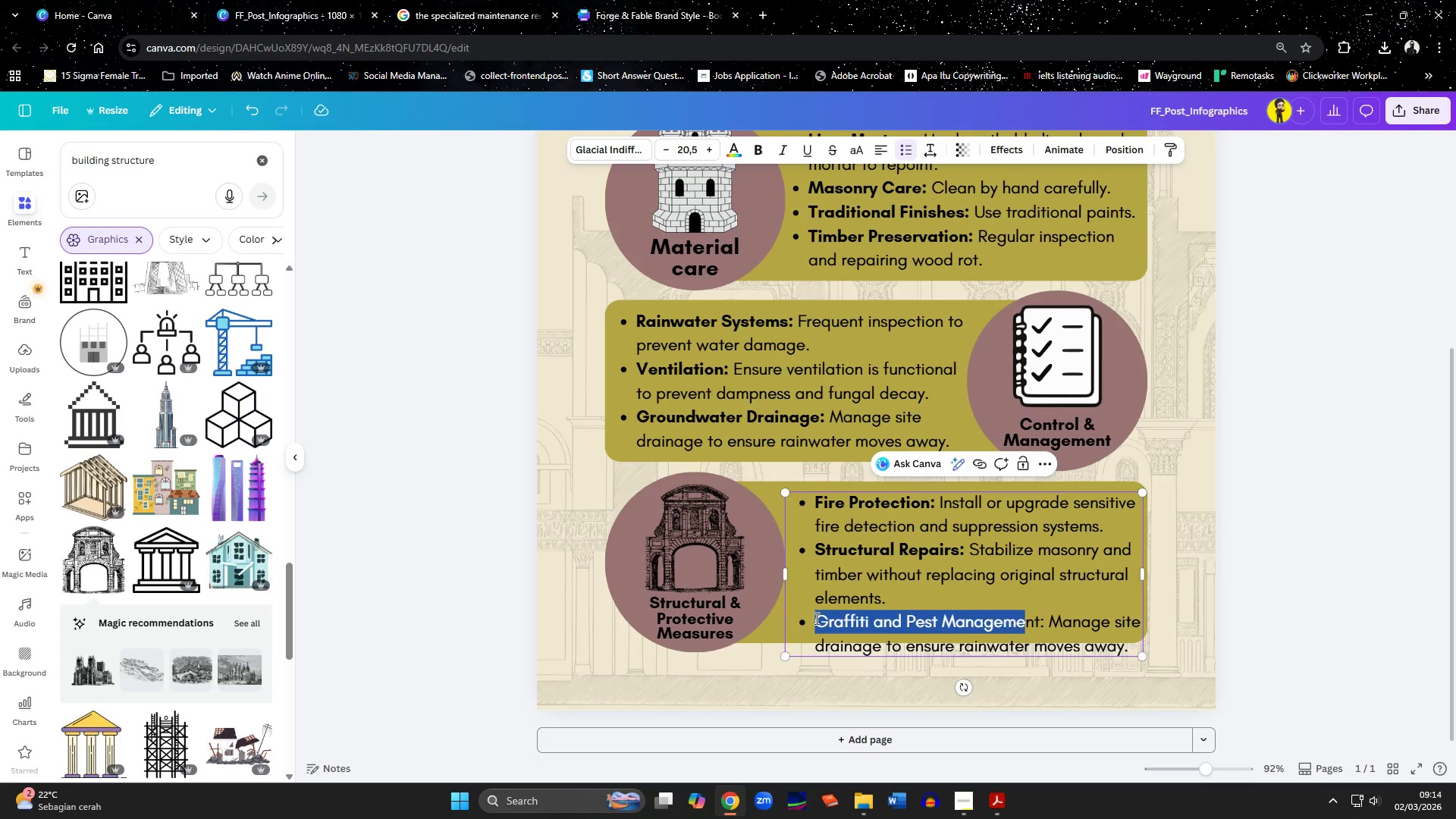 
key(Shift+ArrowRight)
 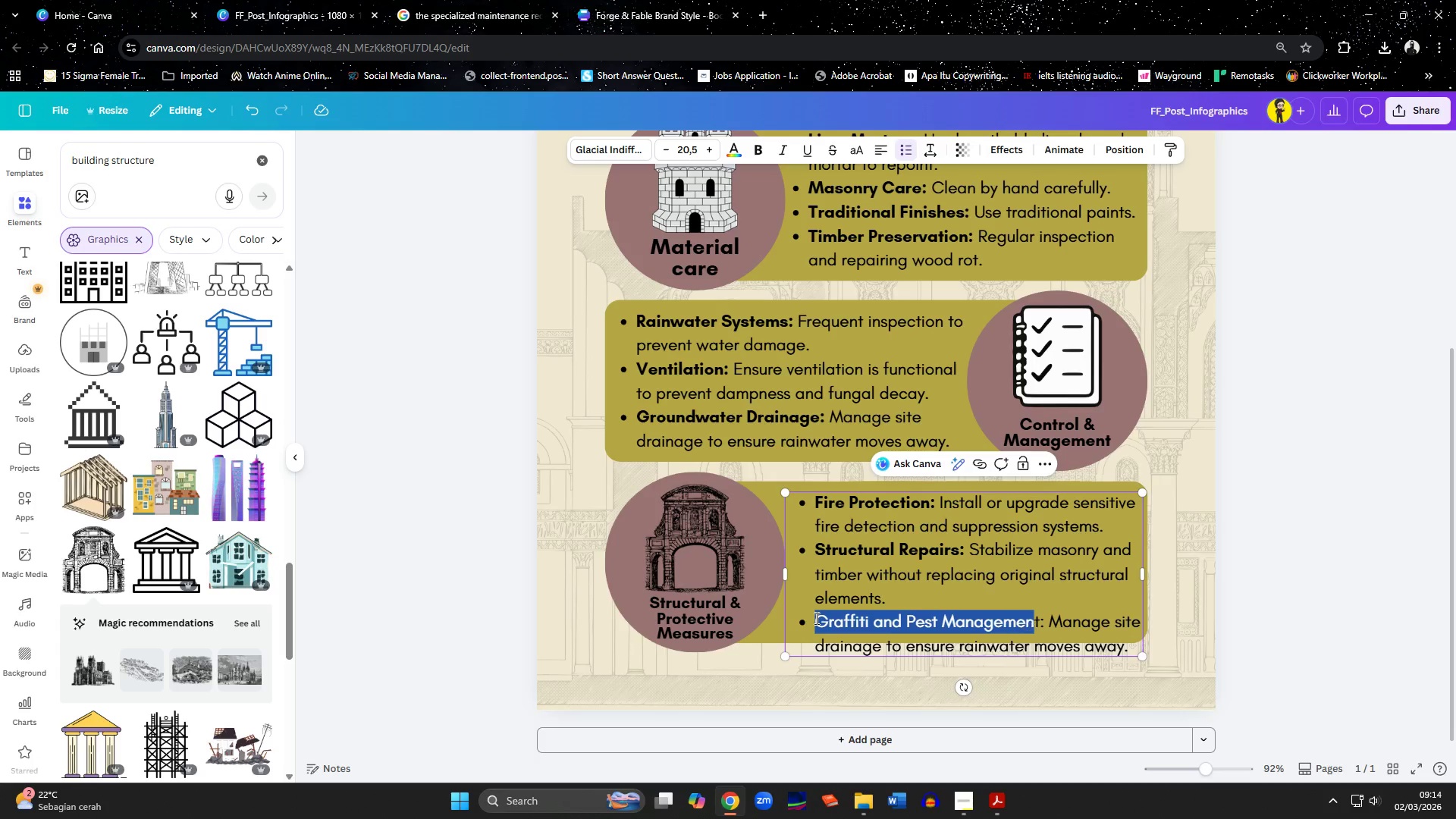 
key(Shift+ArrowRight)
 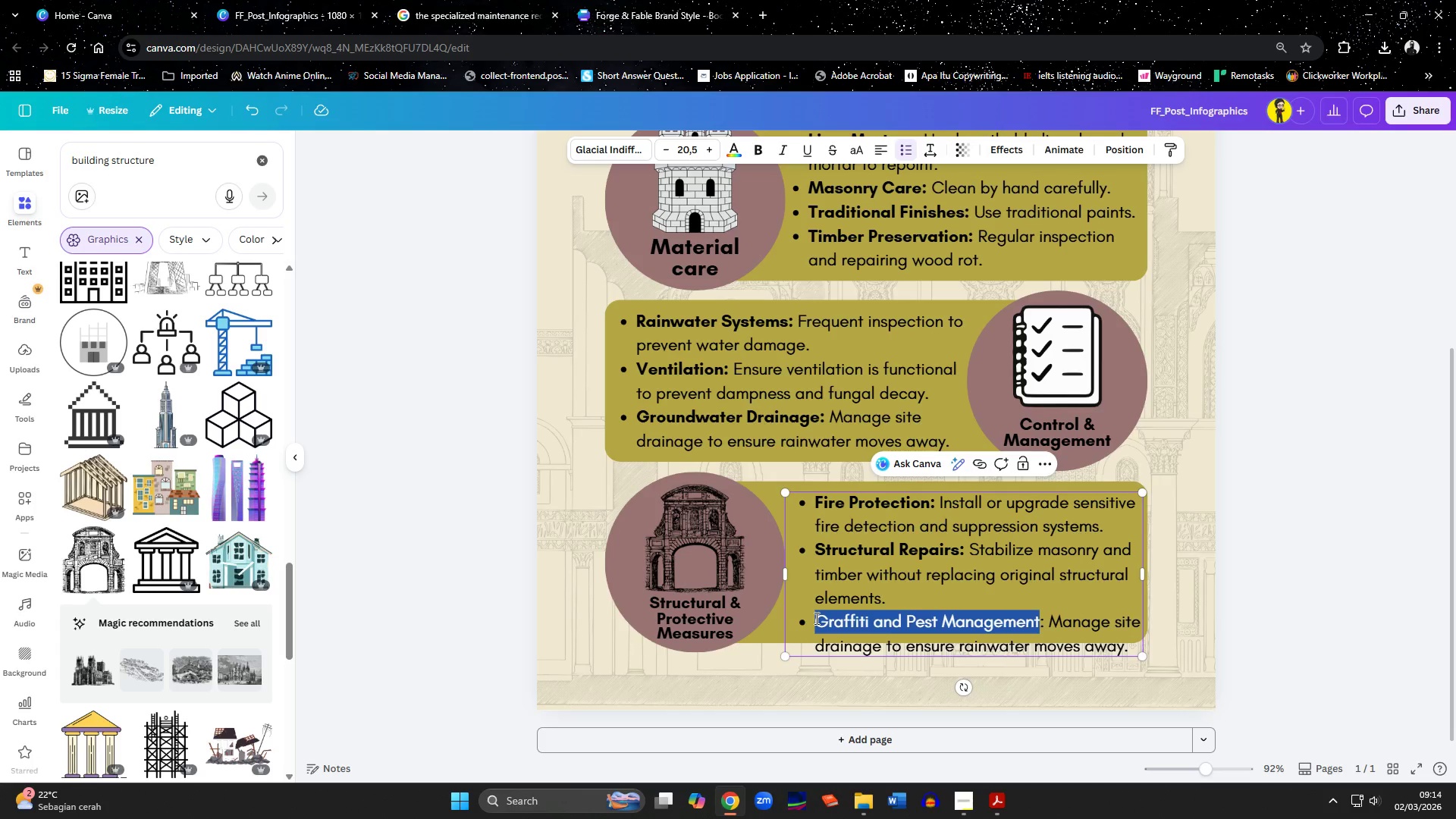 
key(Shift+ArrowRight)
 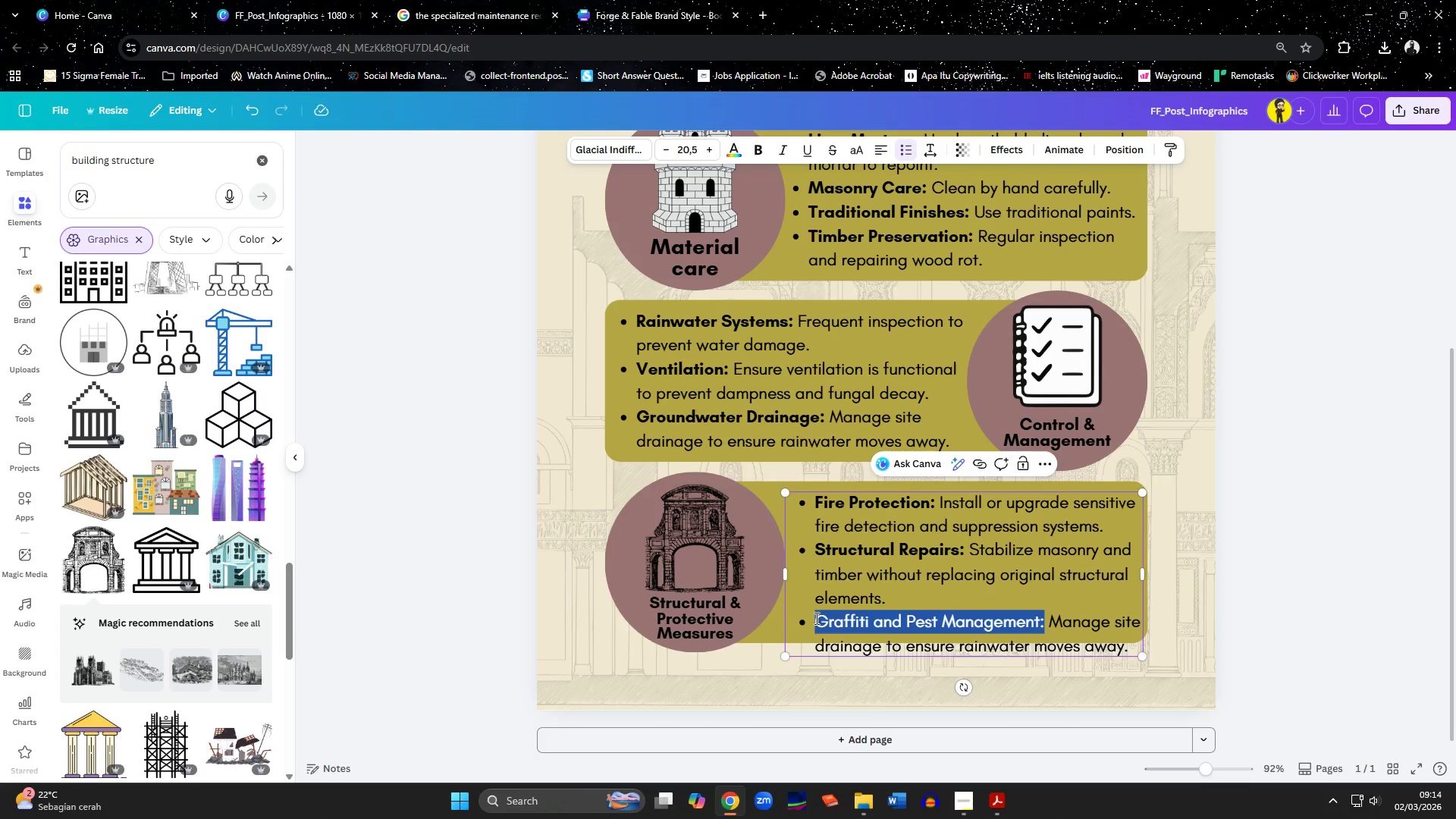 
key(Control+V)
 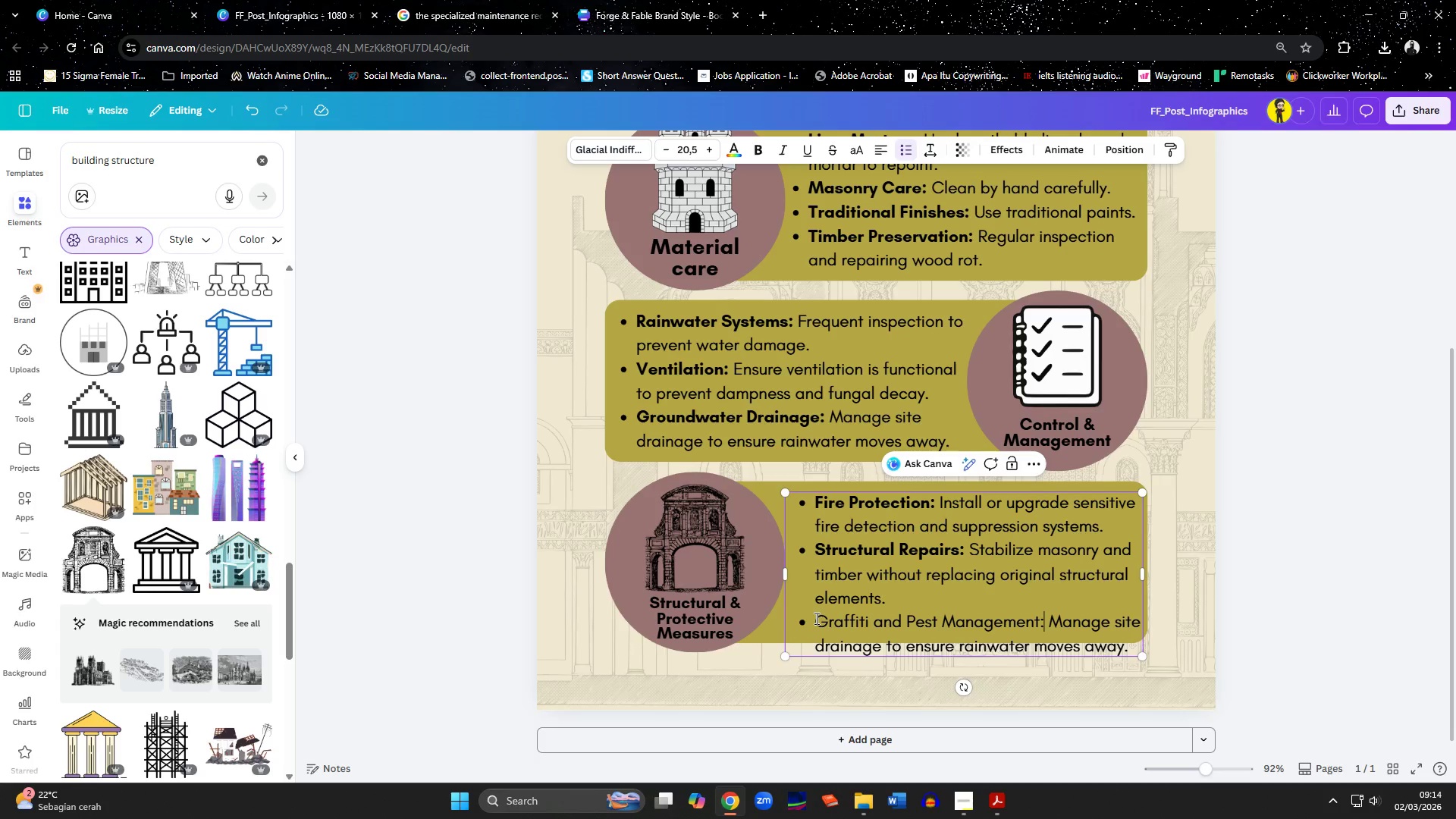 
hold_key(key=ShiftLeft, duration=2.14)
 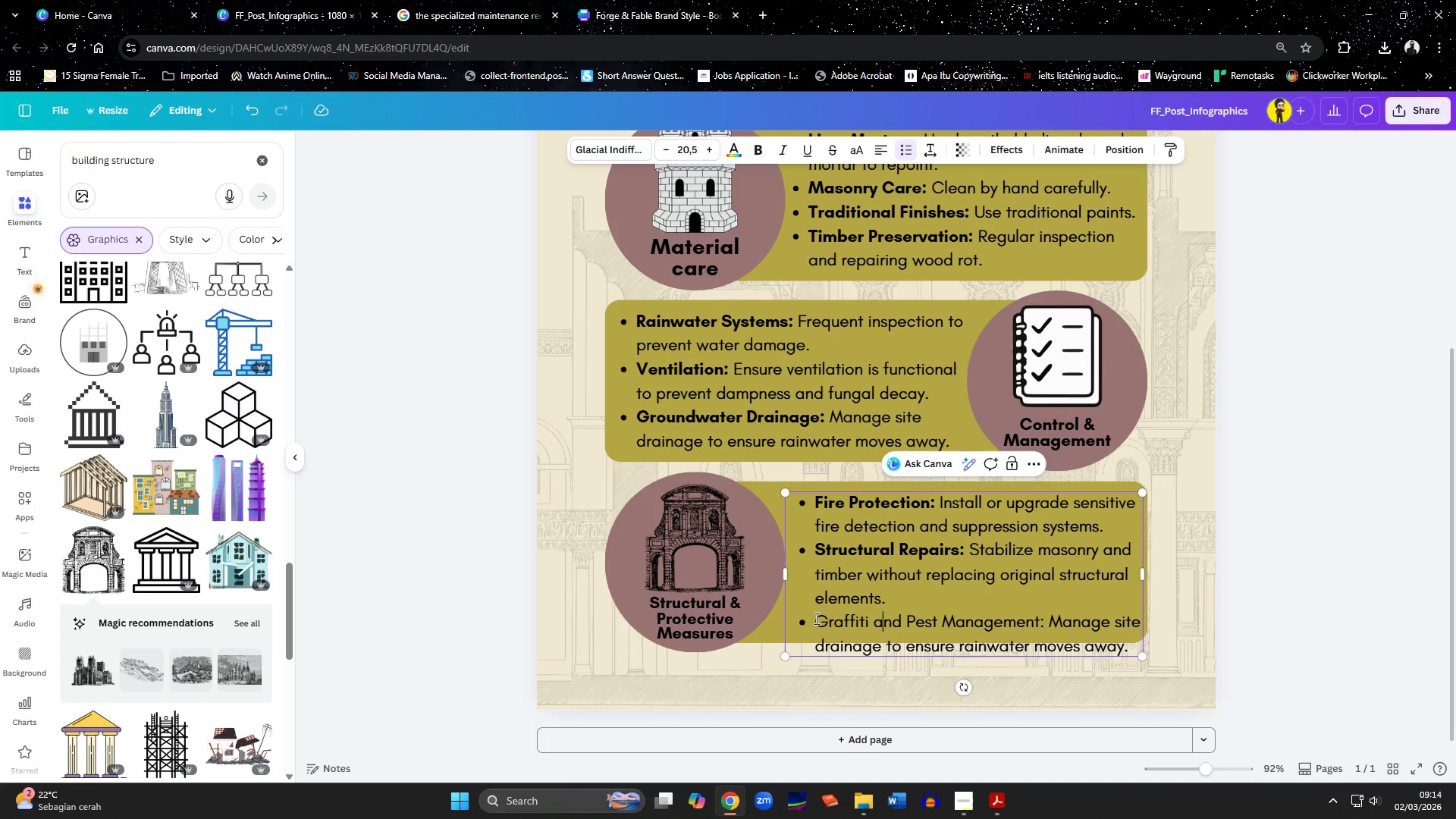 
hold_key(key=ArrowLeft, duration=1.38)
 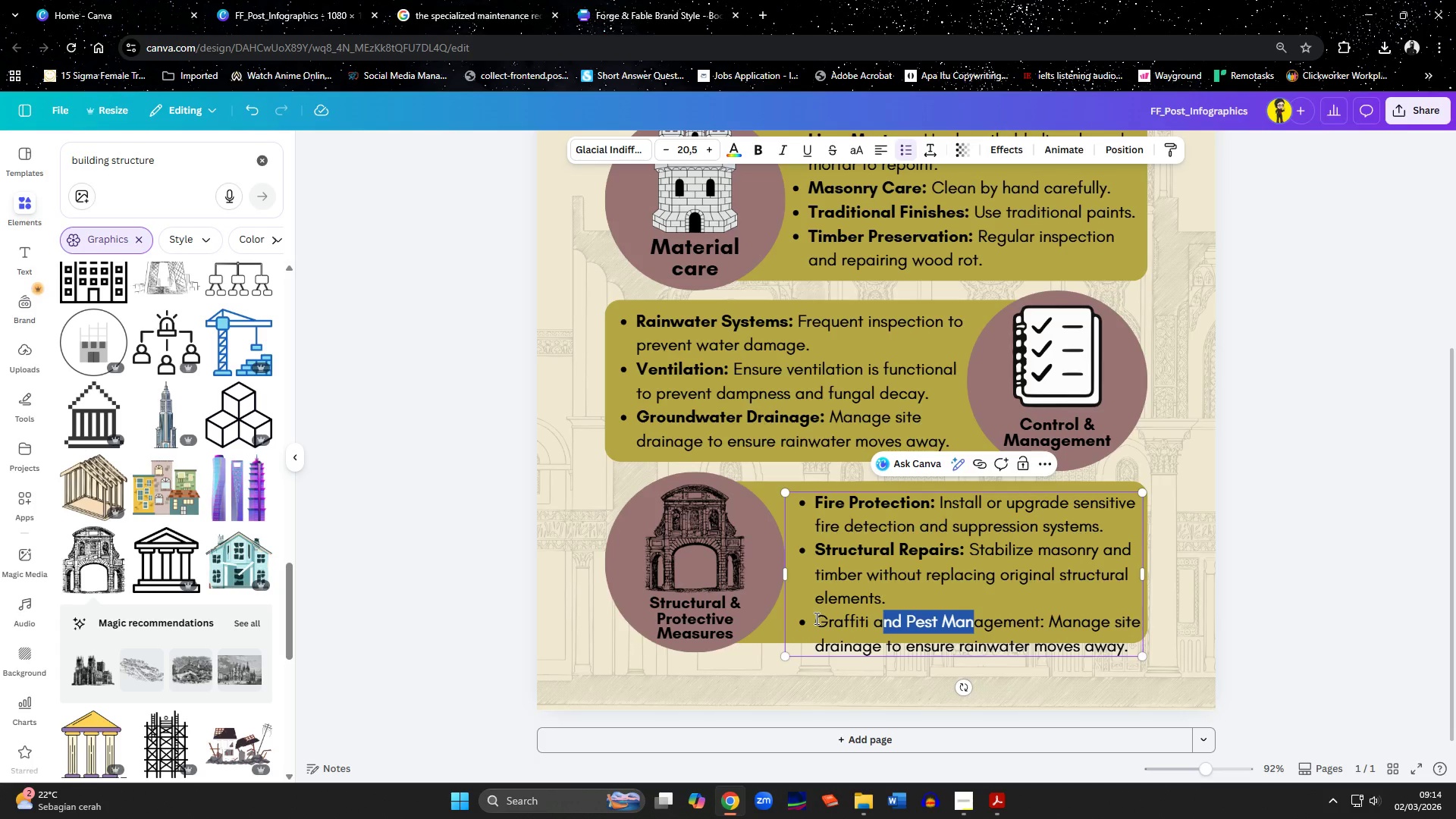 
hold_key(key=ArrowLeft, duration=0.7)
 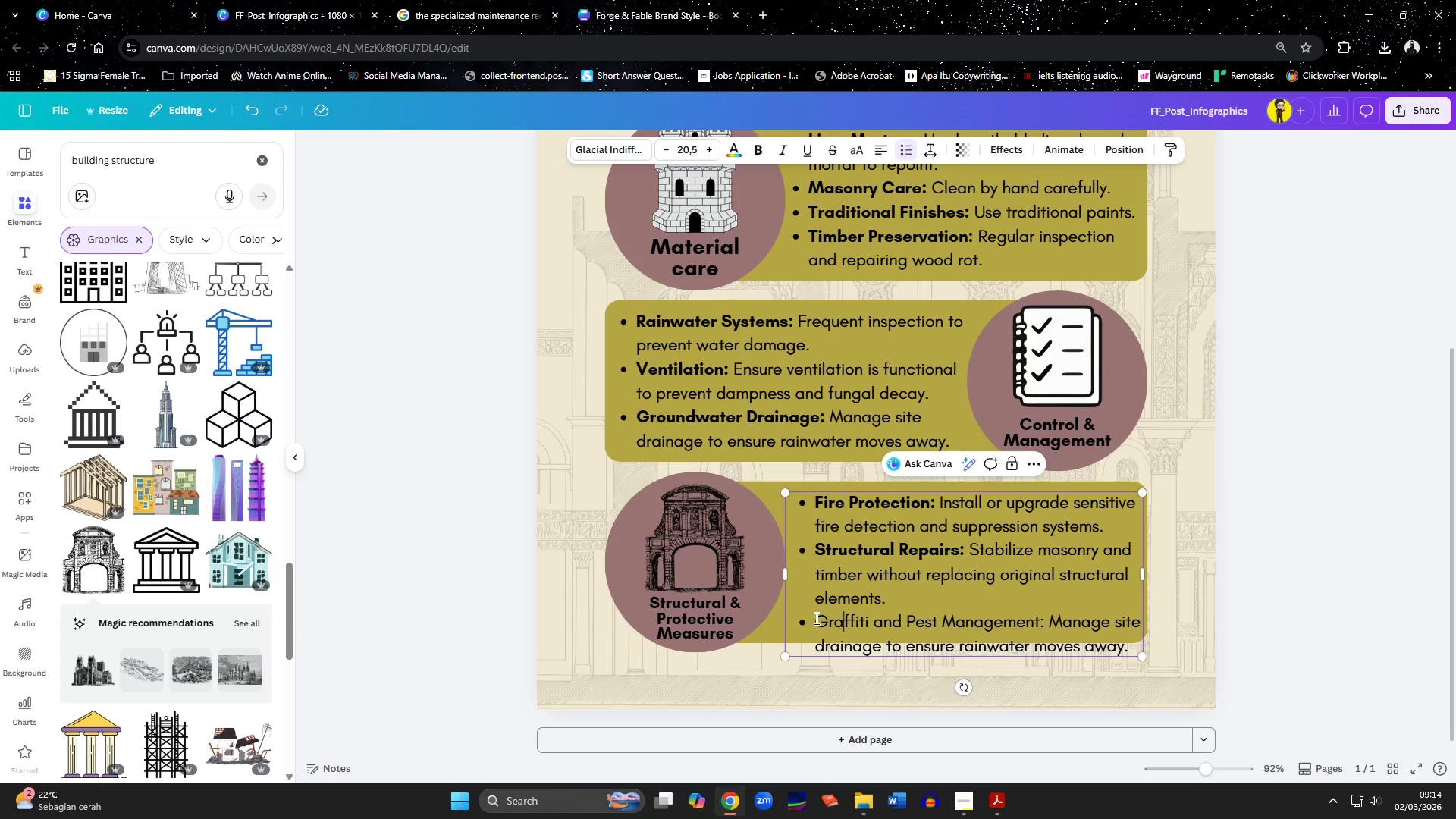 
key(ArrowLeft)
 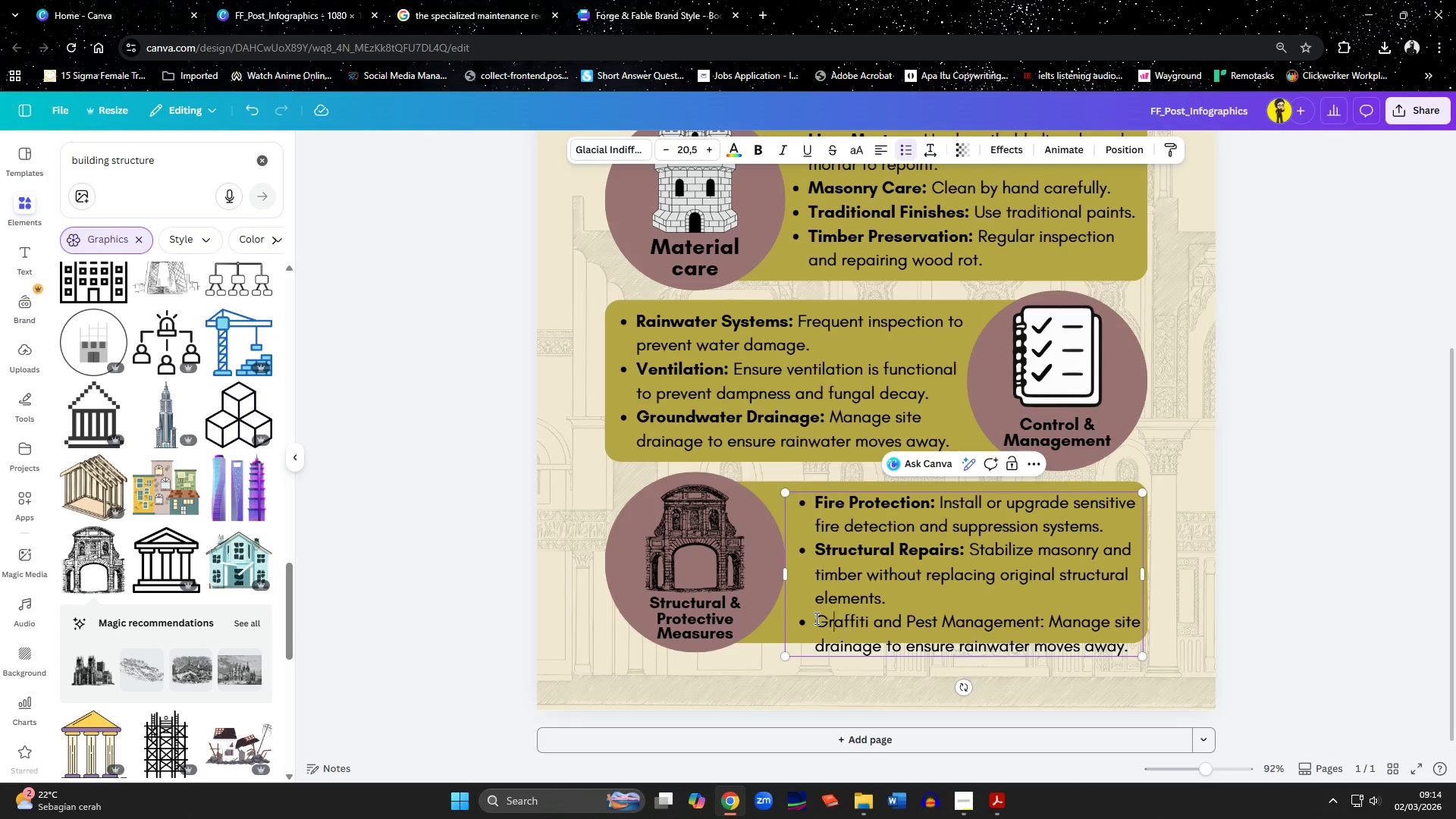 
key(ArrowLeft)
 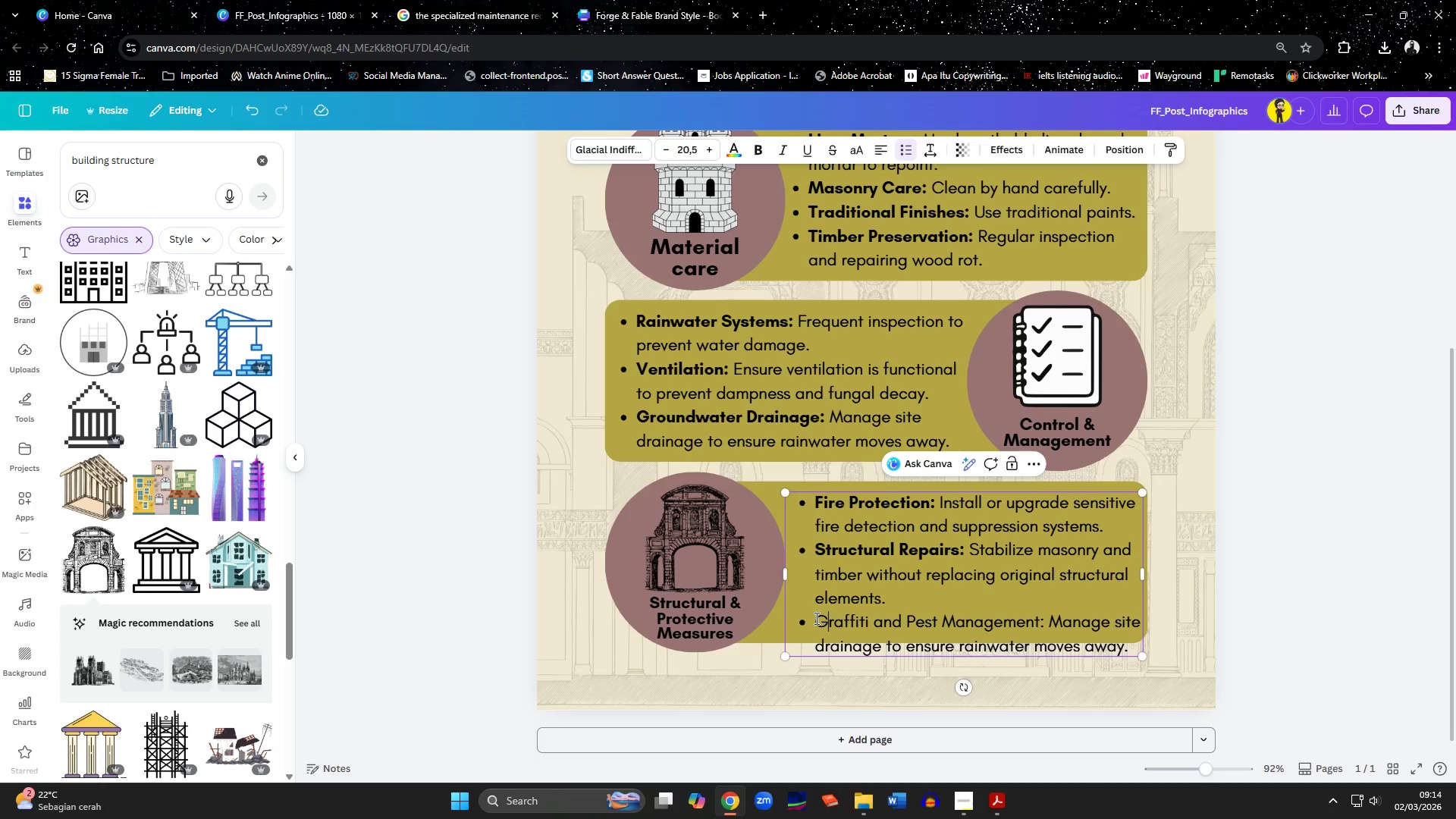 
key(ArrowLeft)
 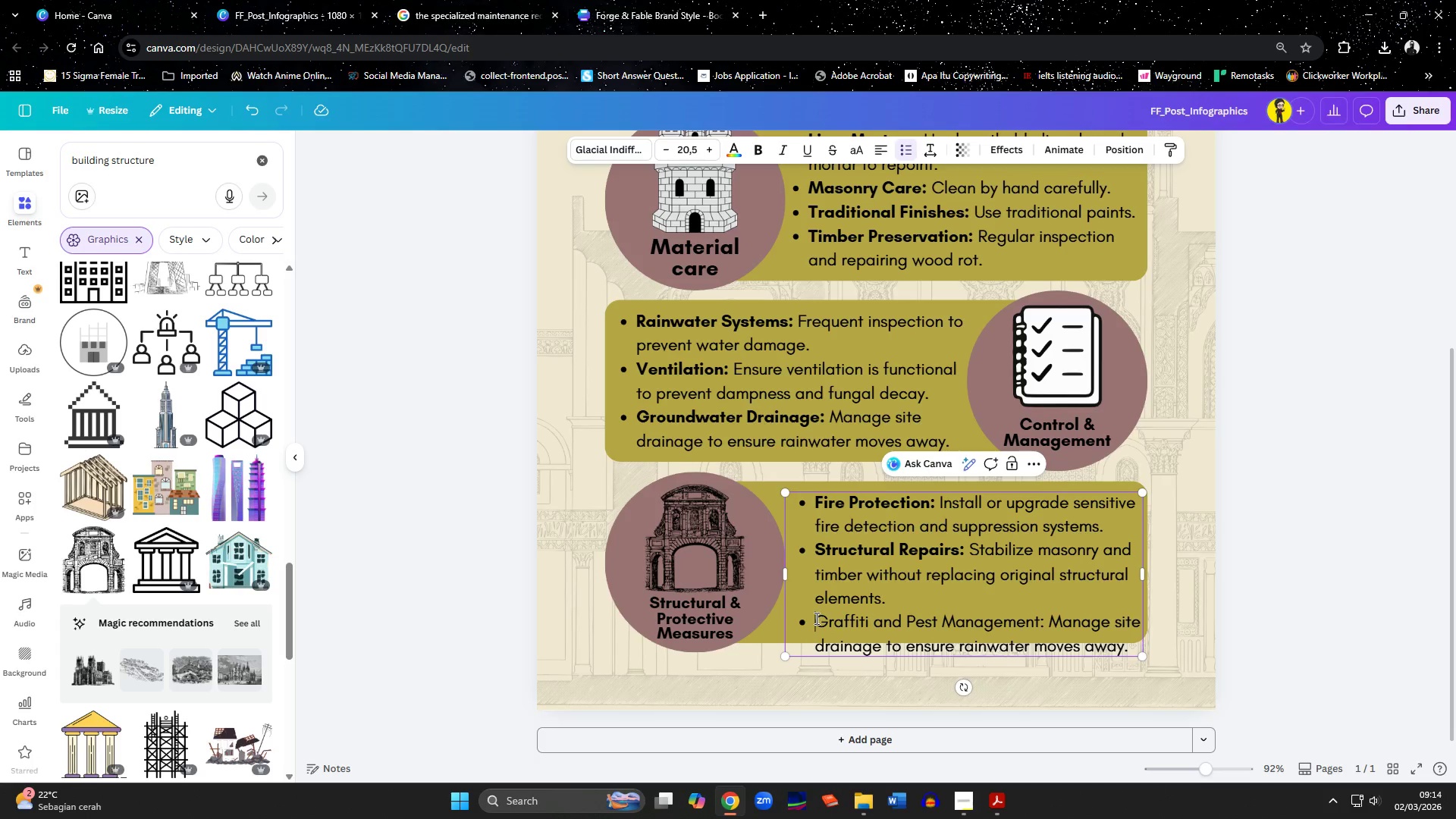 
hold_key(key=ShiftLeft, duration=2.02)
 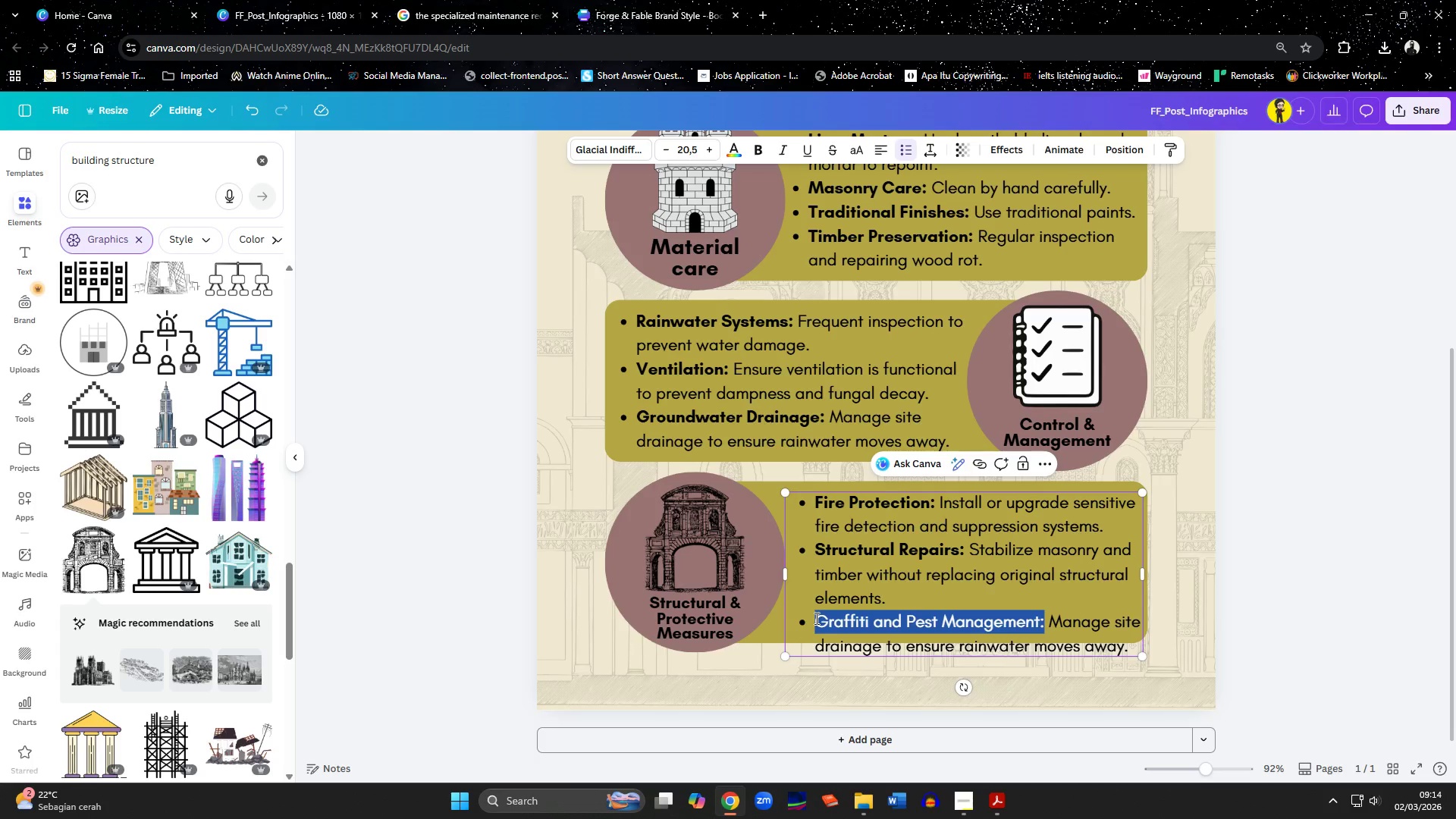 
hold_key(key=ArrowRight, duration=1.45)
 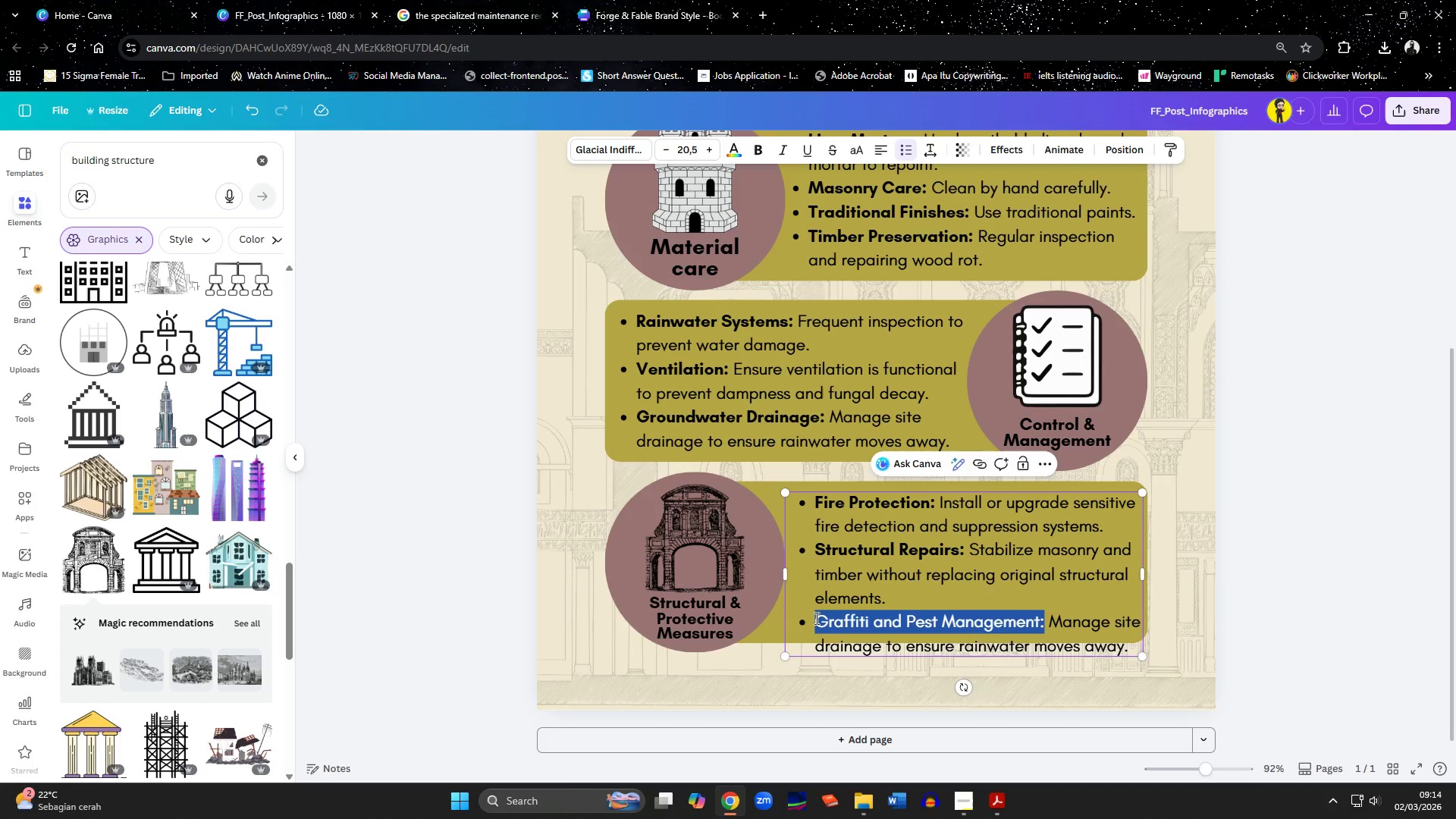 
key(Control+B)
 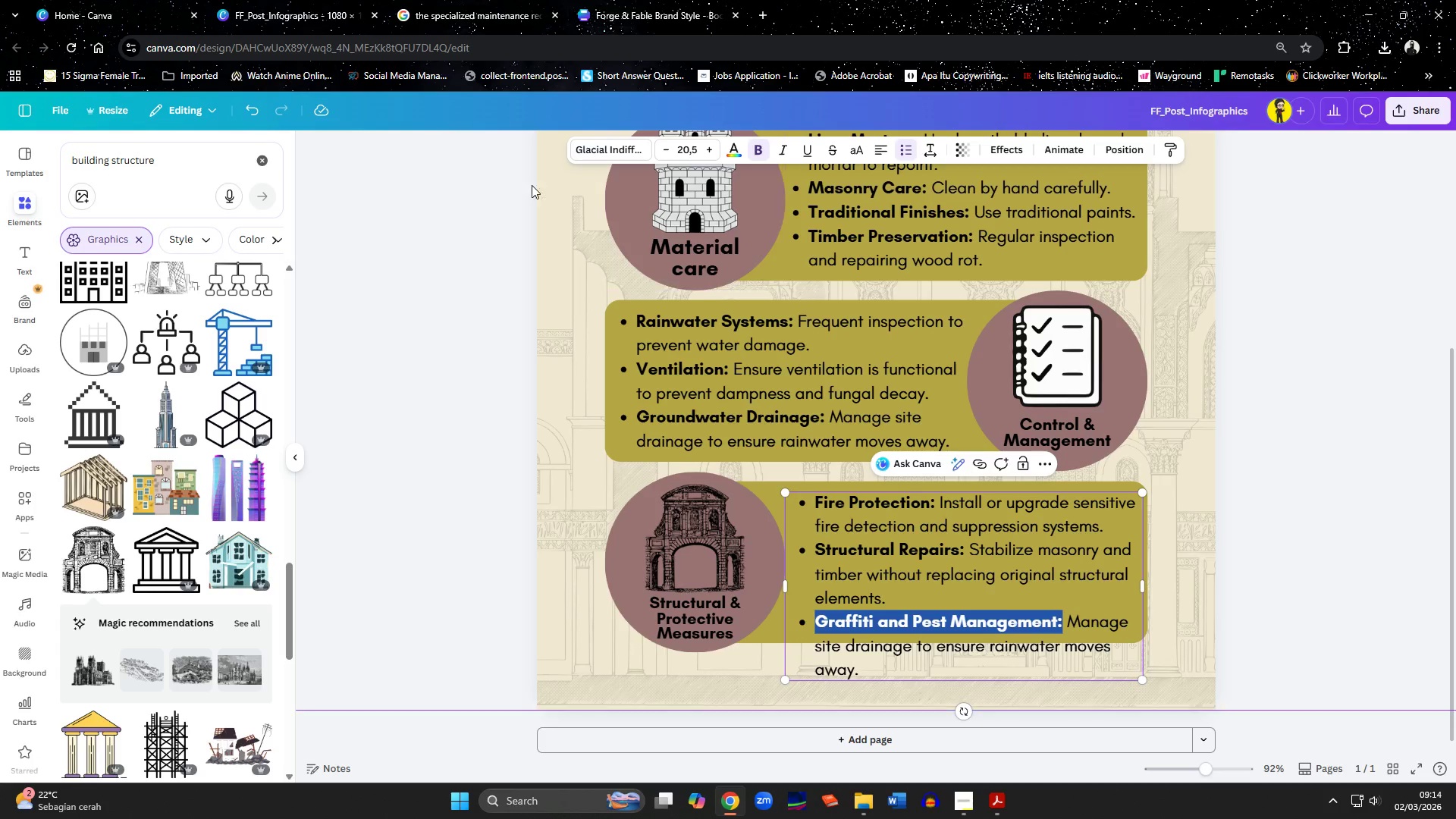 
left_click([447, 0])
 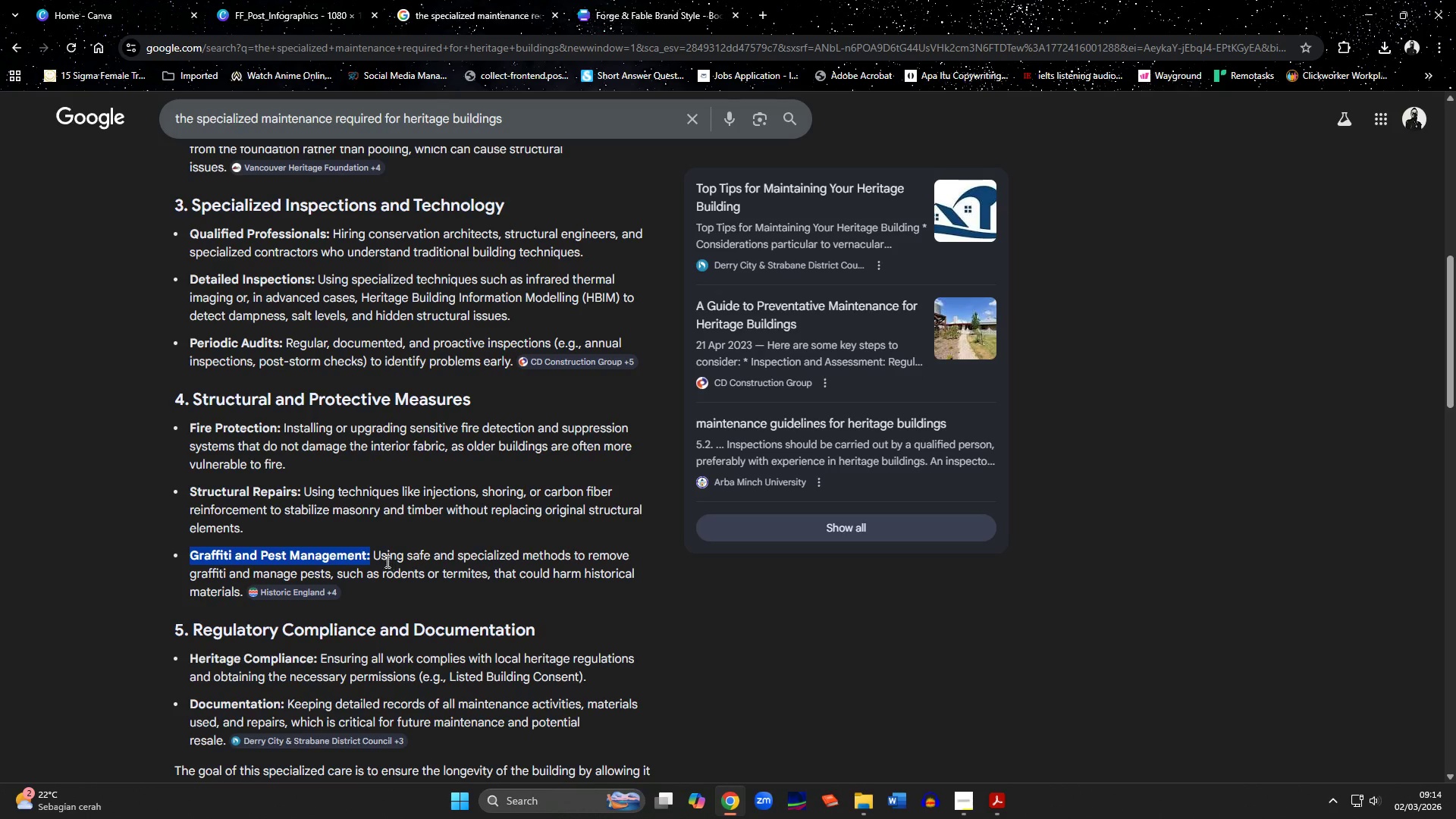 
left_click([381, 553])
 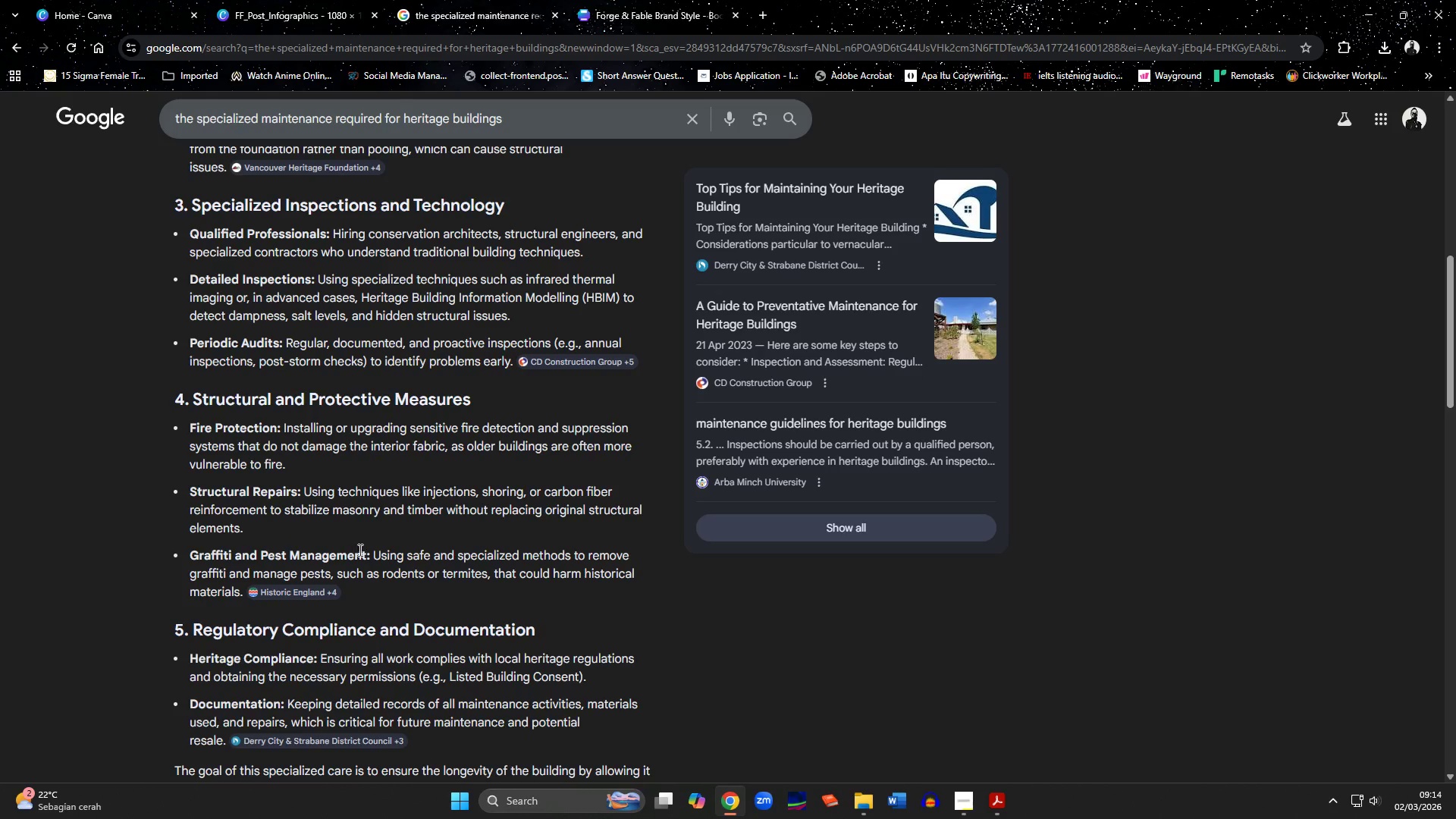 
left_click_drag(start_coordinate=[380, 552], to_coordinate=[403, 552])
 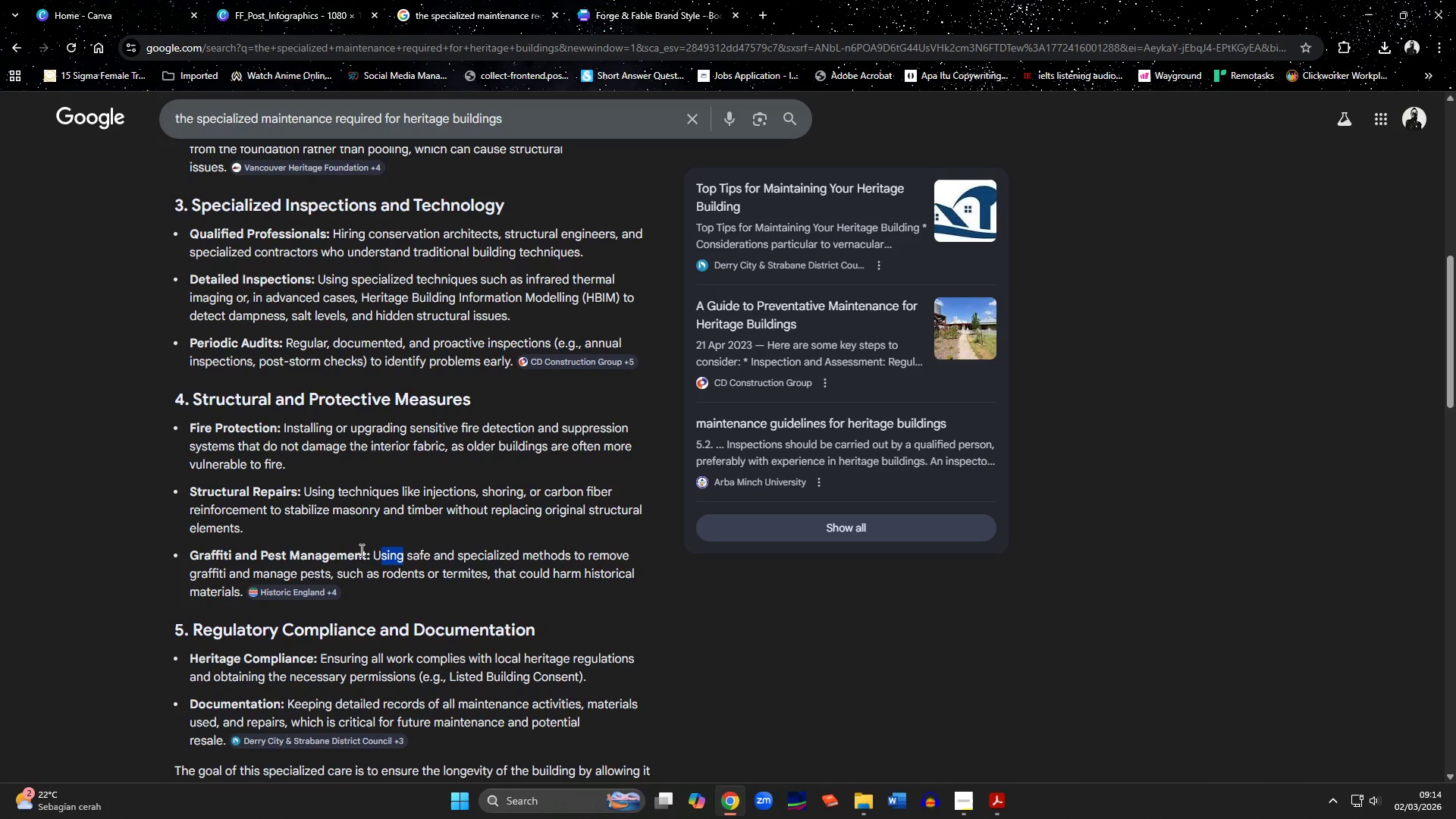 
left_click([359, 550])
 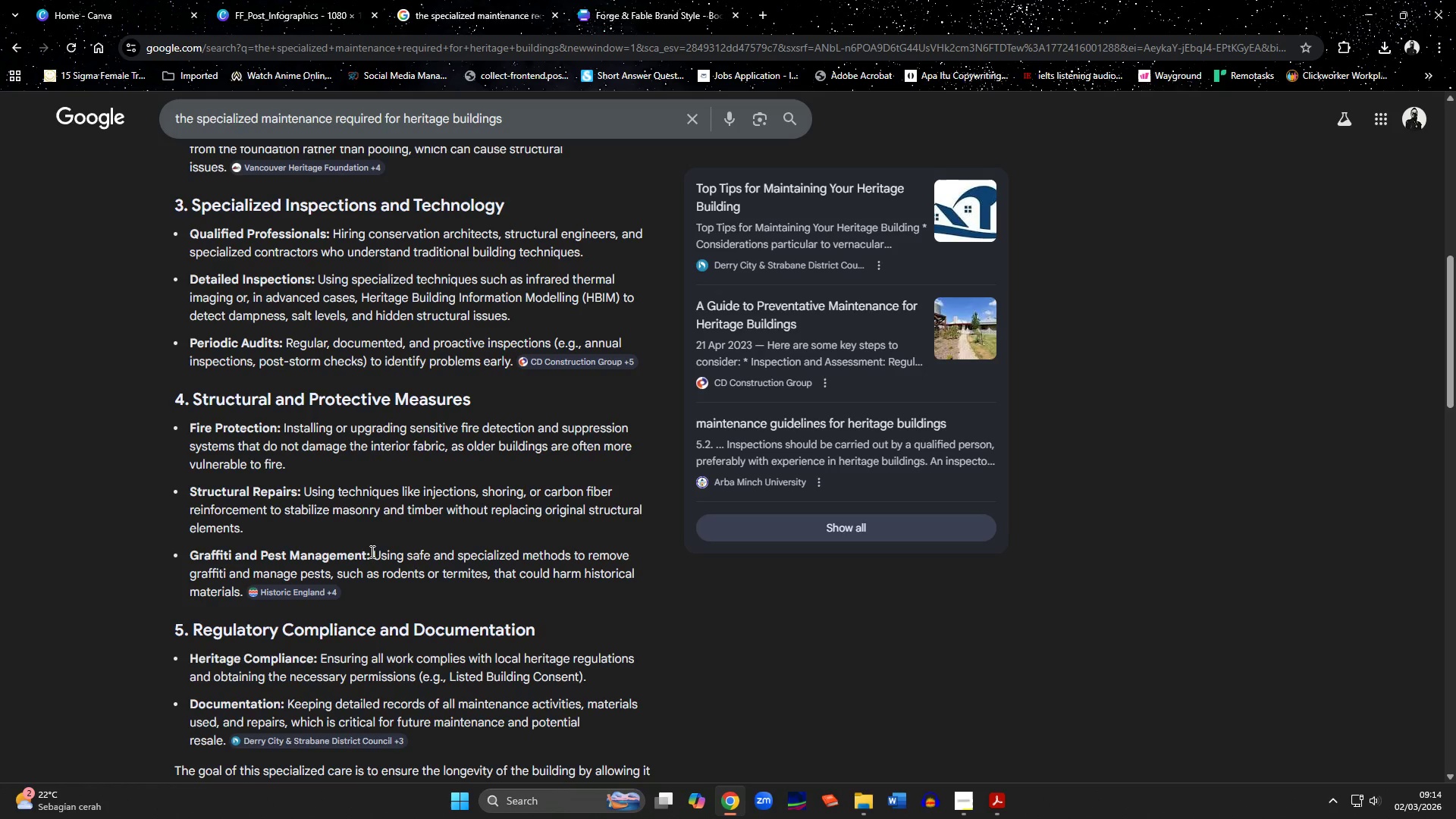 
left_click_drag(start_coordinate=[375, 554], to_coordinate=[330, 576])
 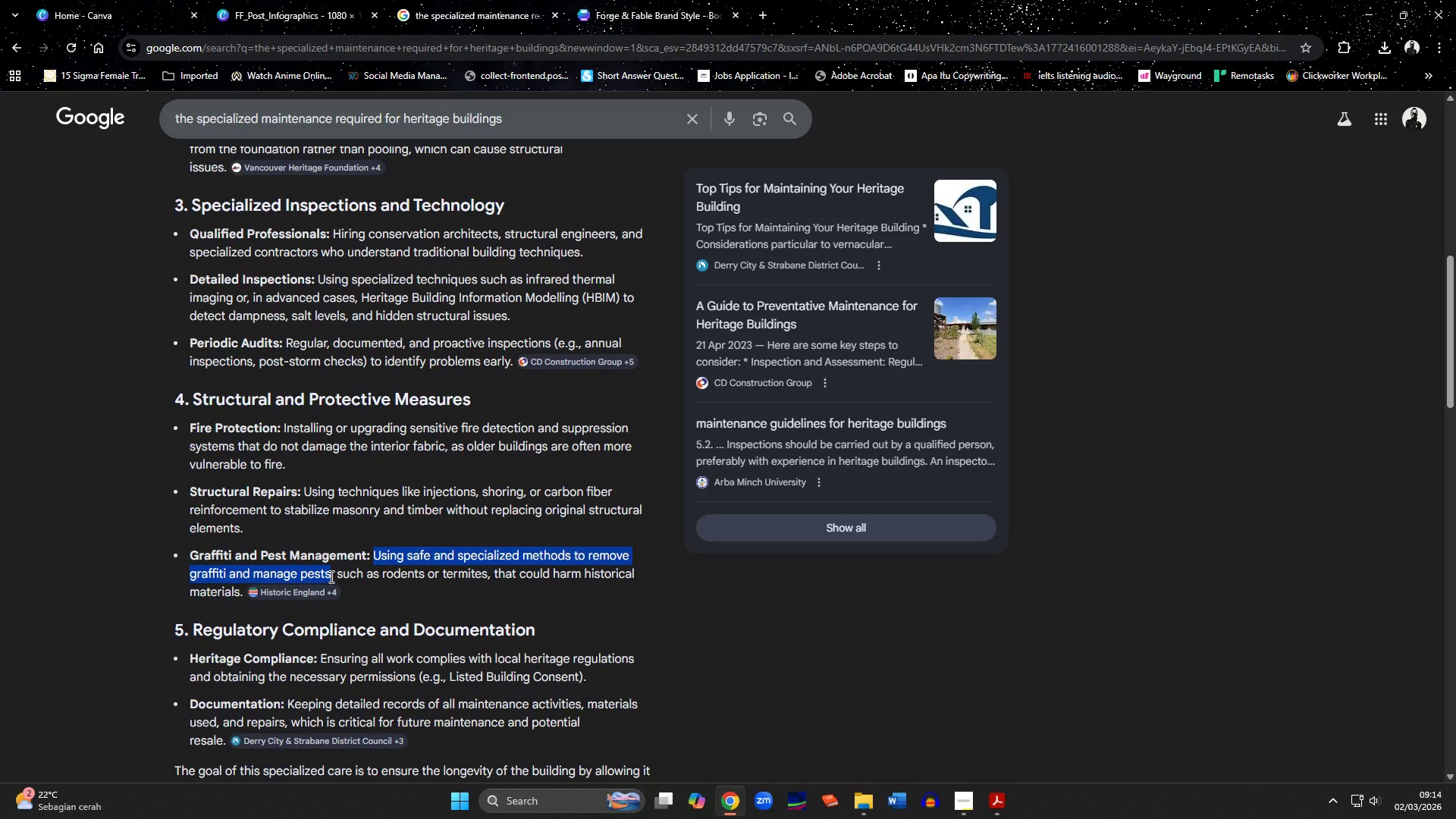 
key(Control+C)
 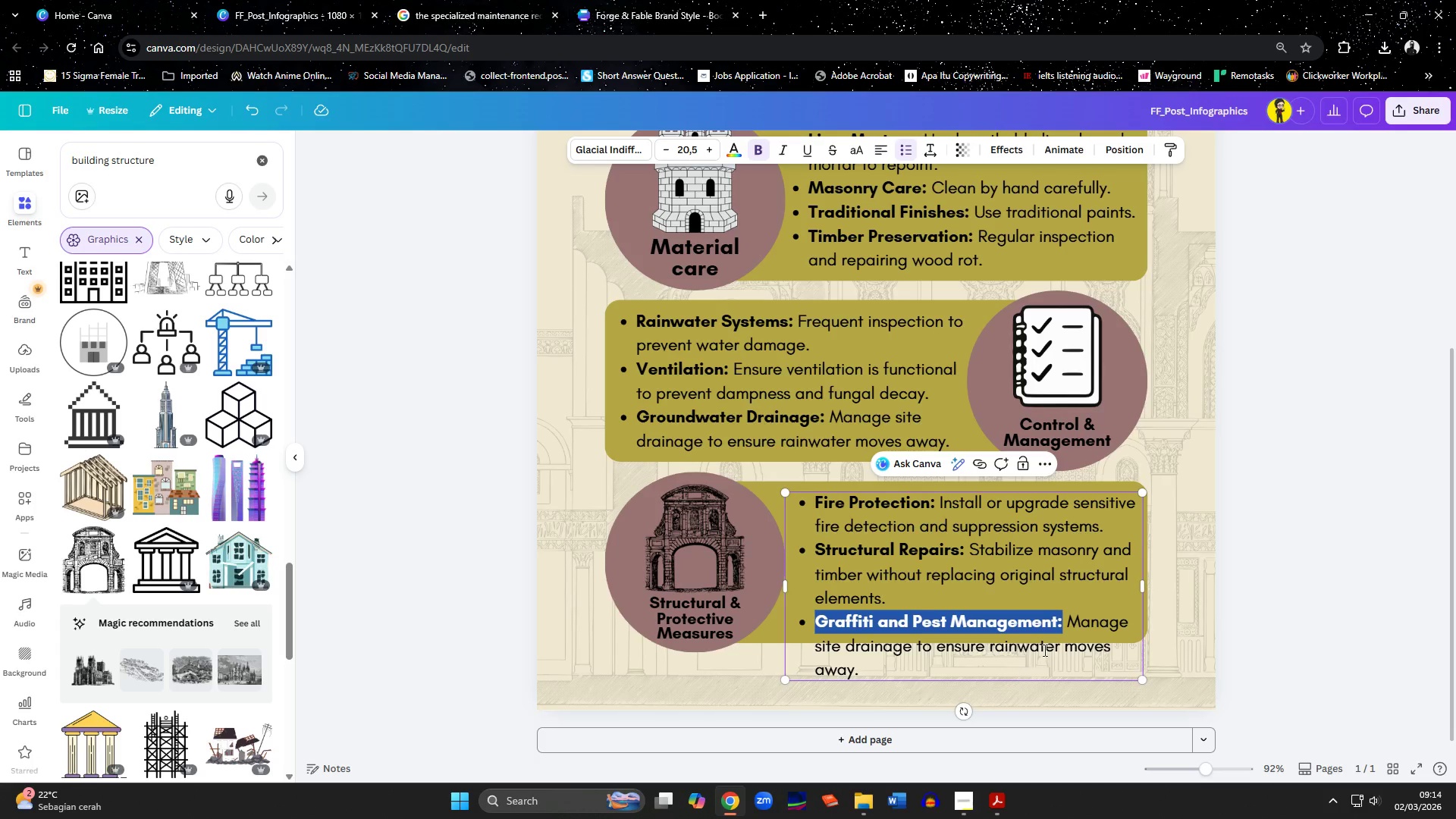 
left_click([1065, 620])
 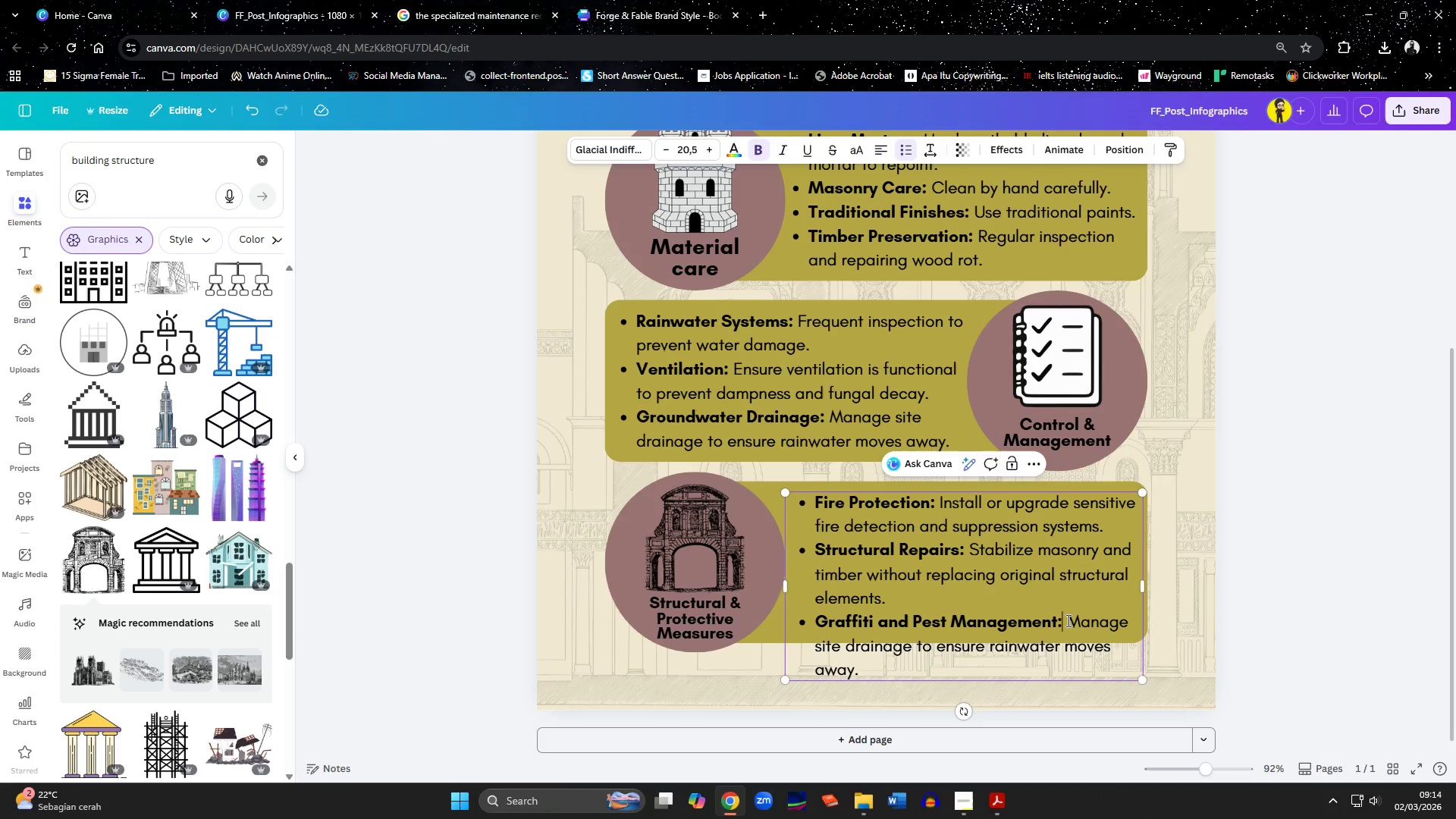 
left_click_drag(start_coordinate=[1071, 620], to_coordinate=[1085, 667])
 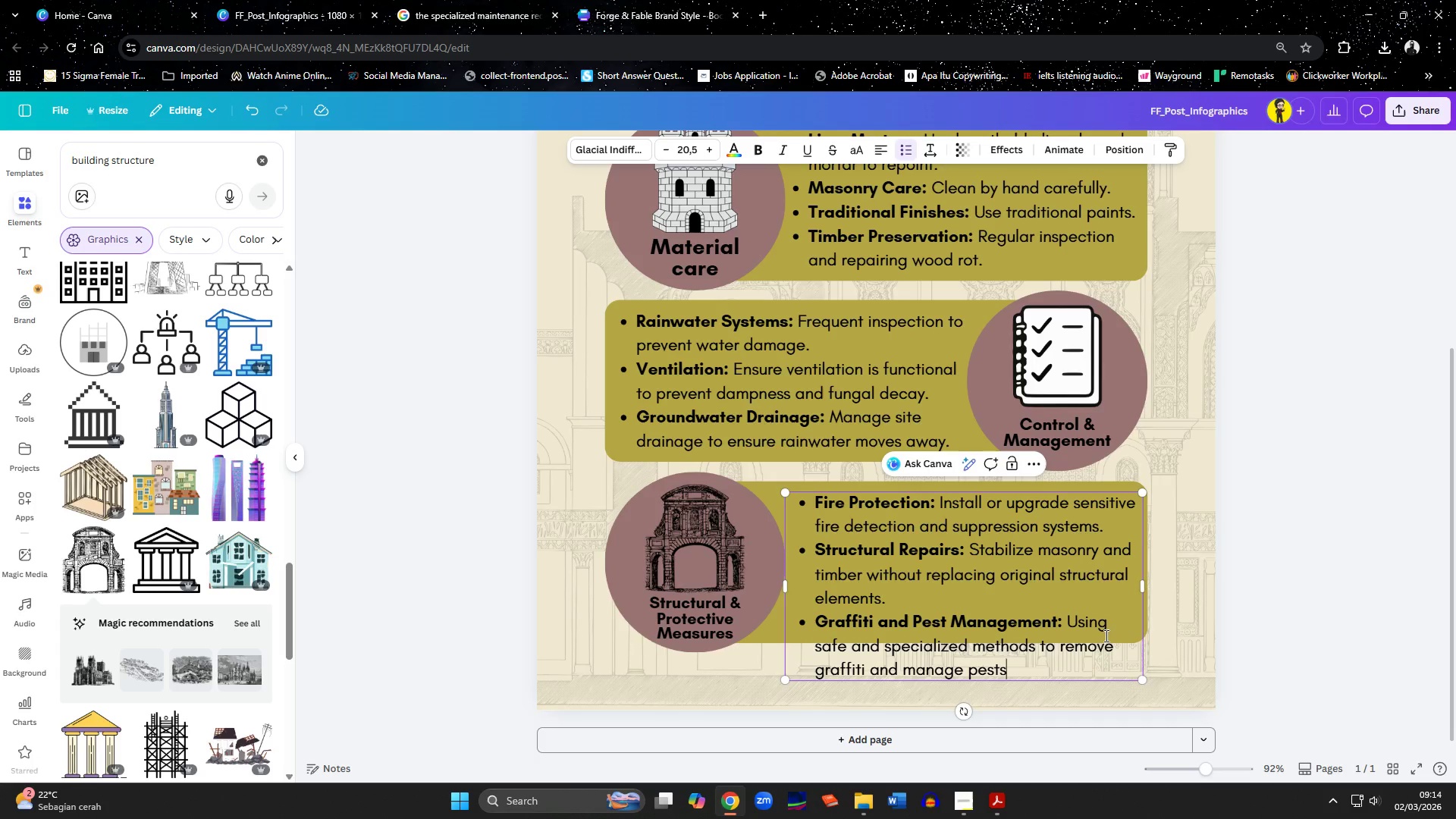 
key(Control+ControlLeft)
 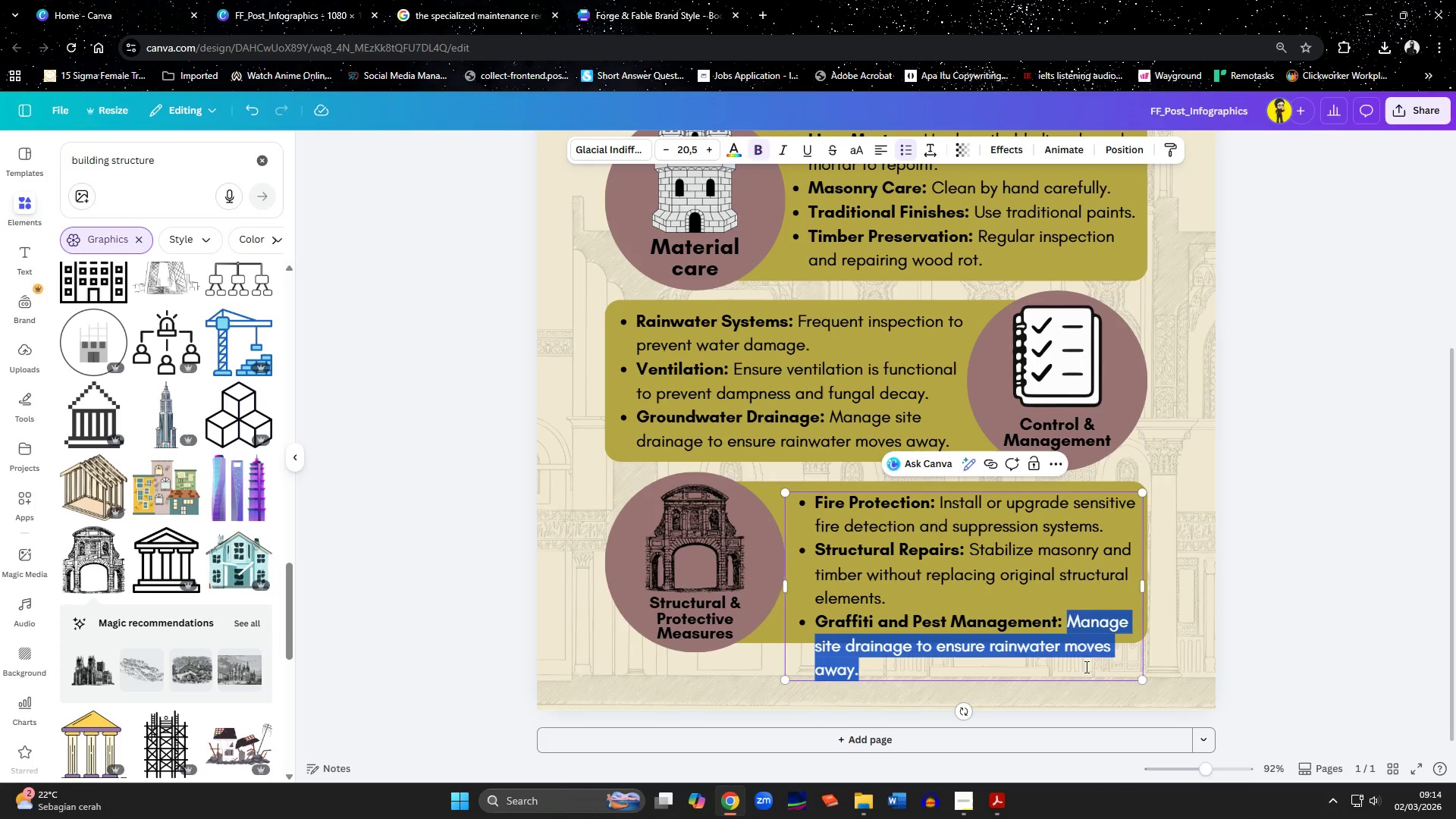 
key(Control+V)
 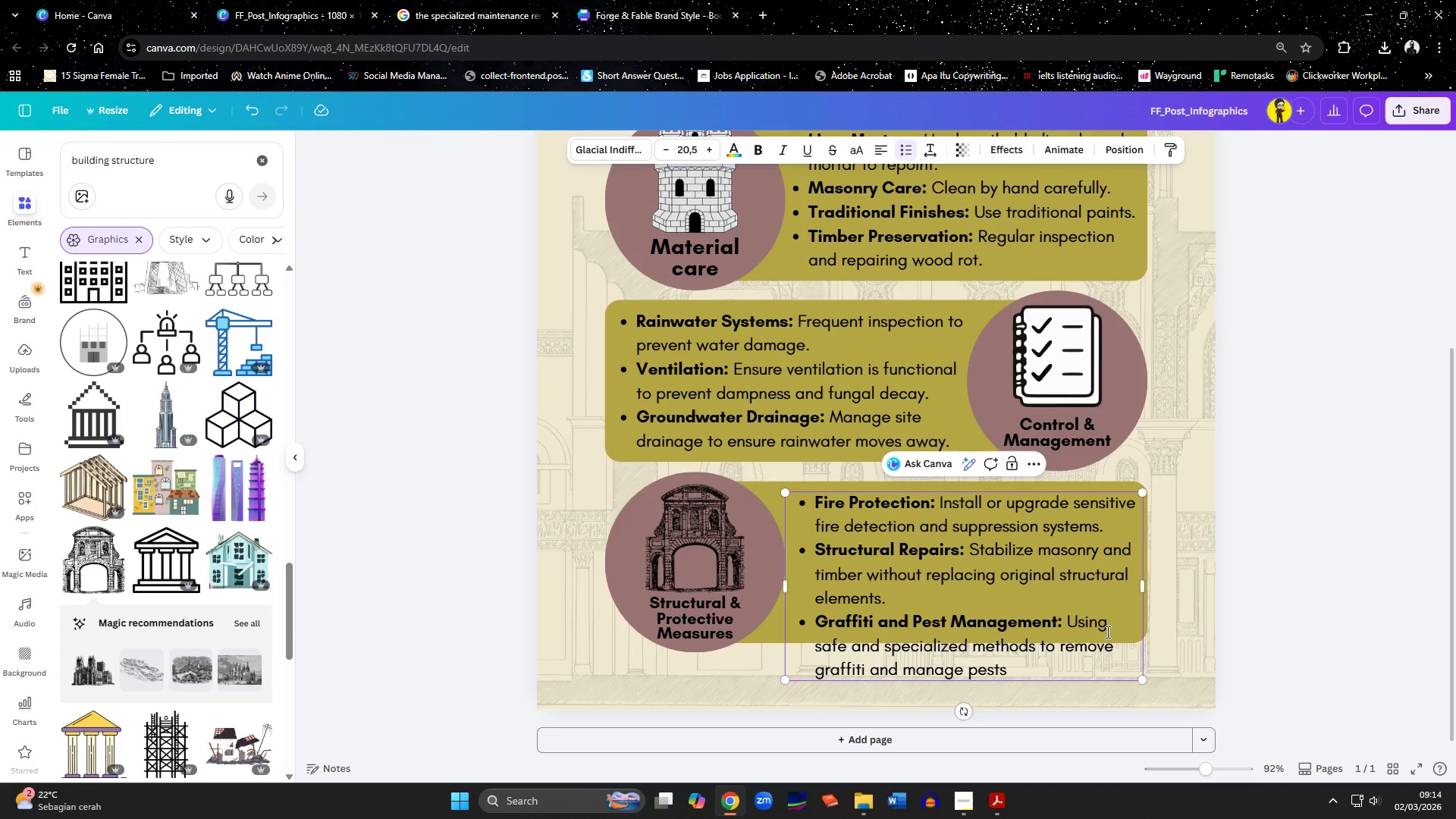 
key(ArrowUp)
 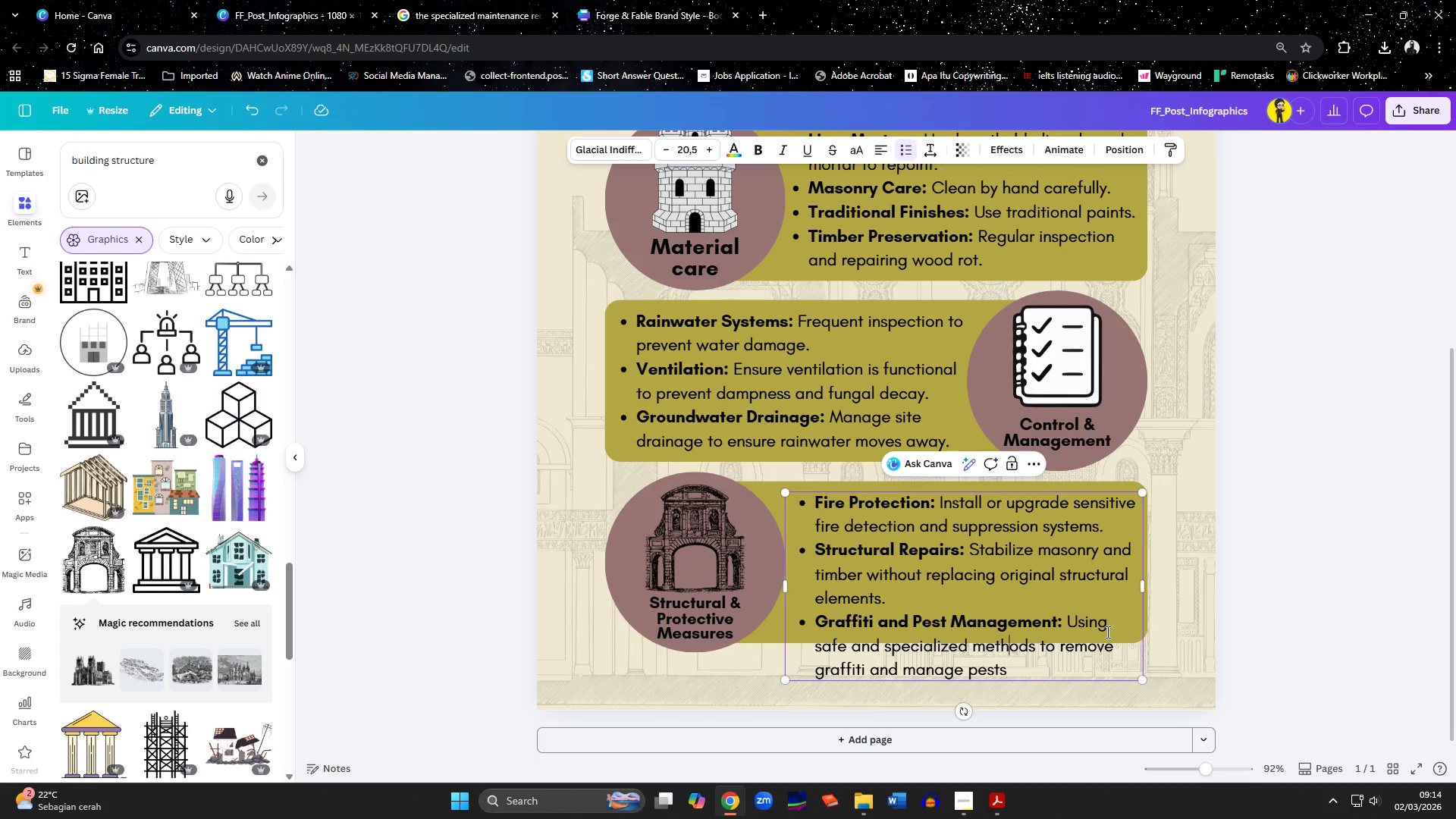 
key(ArrowUp)
 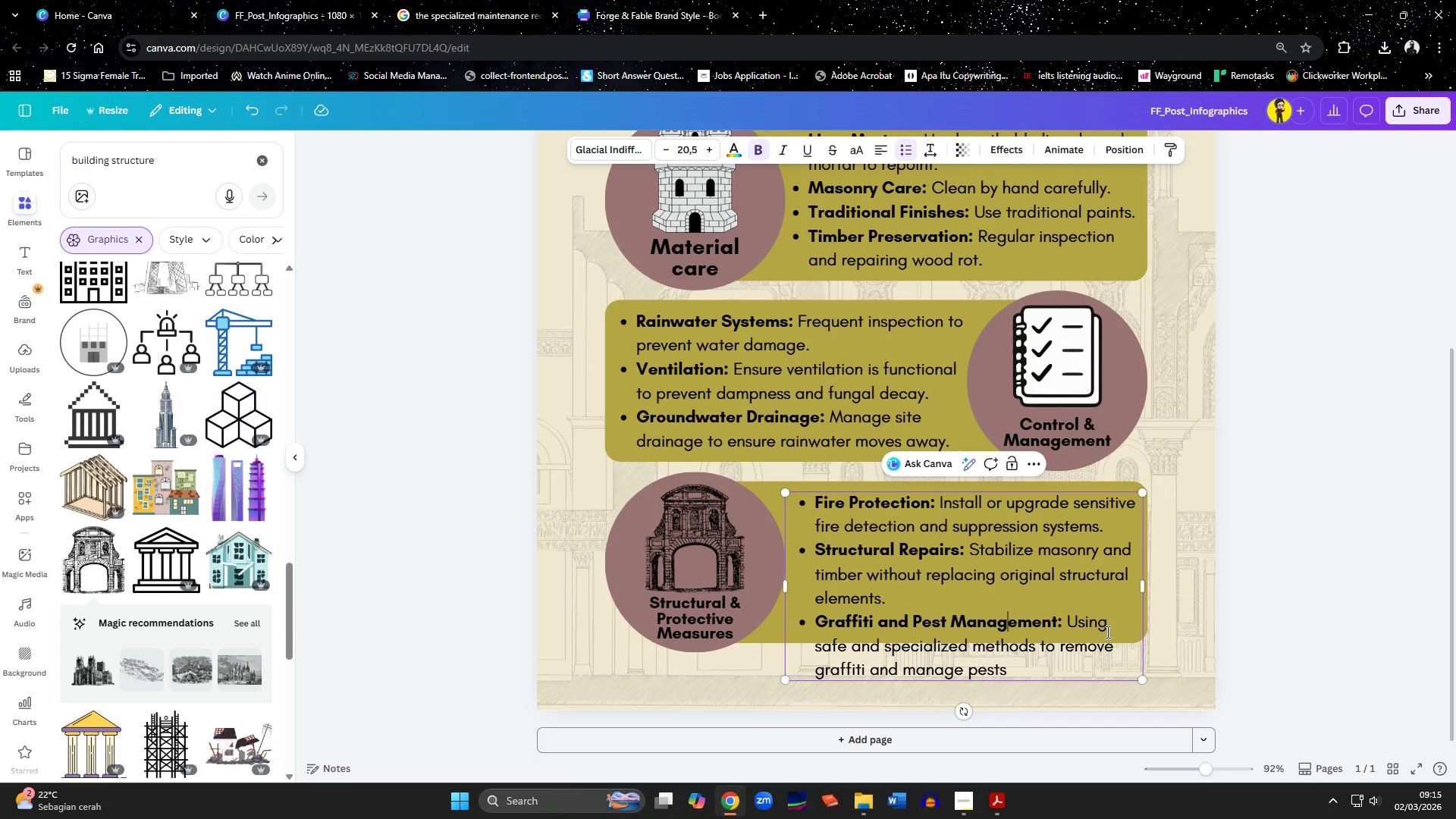 
hold_key(key=ArrowRight, duration=0.83)
 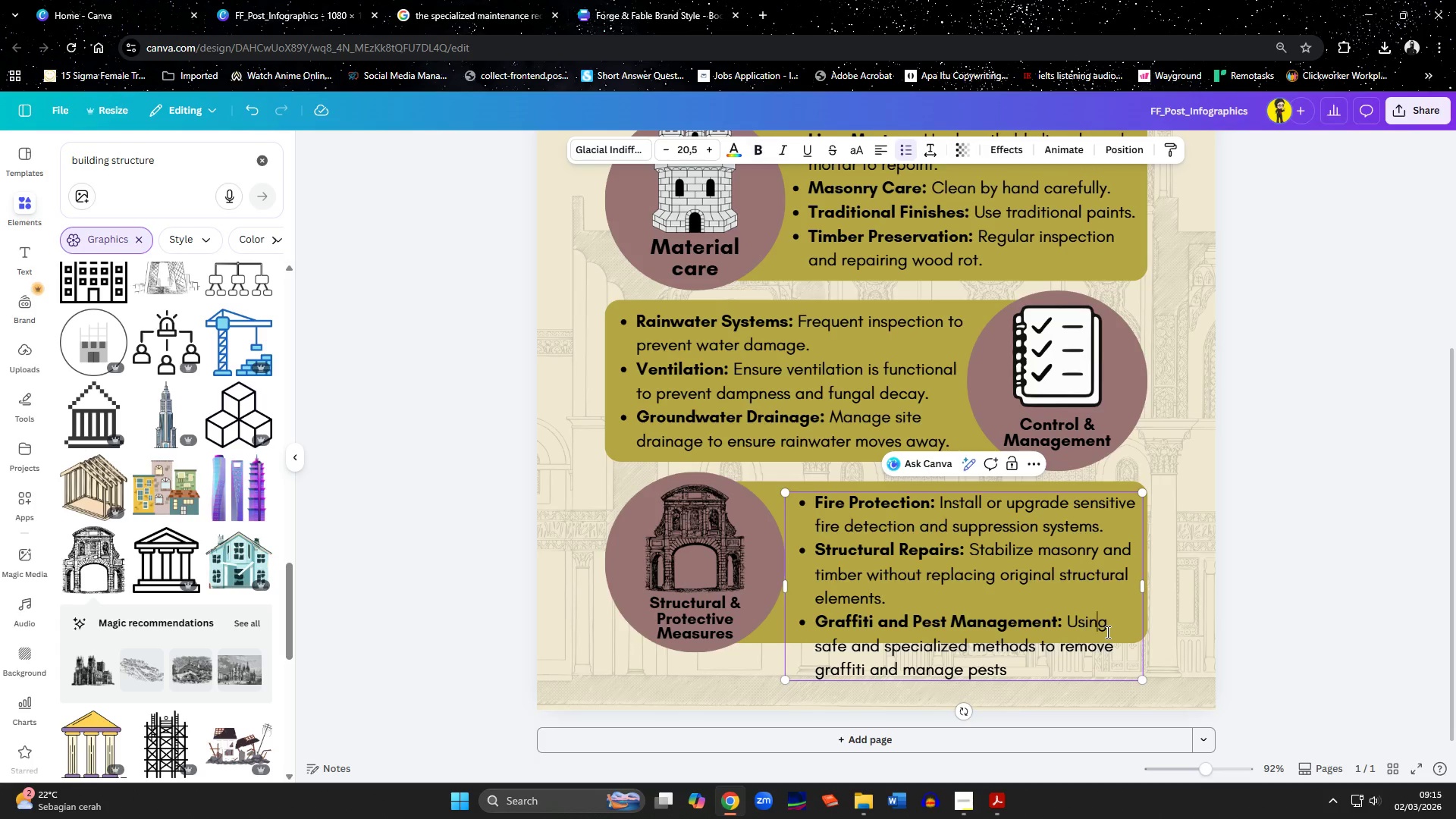 
key(ArrowRight)
 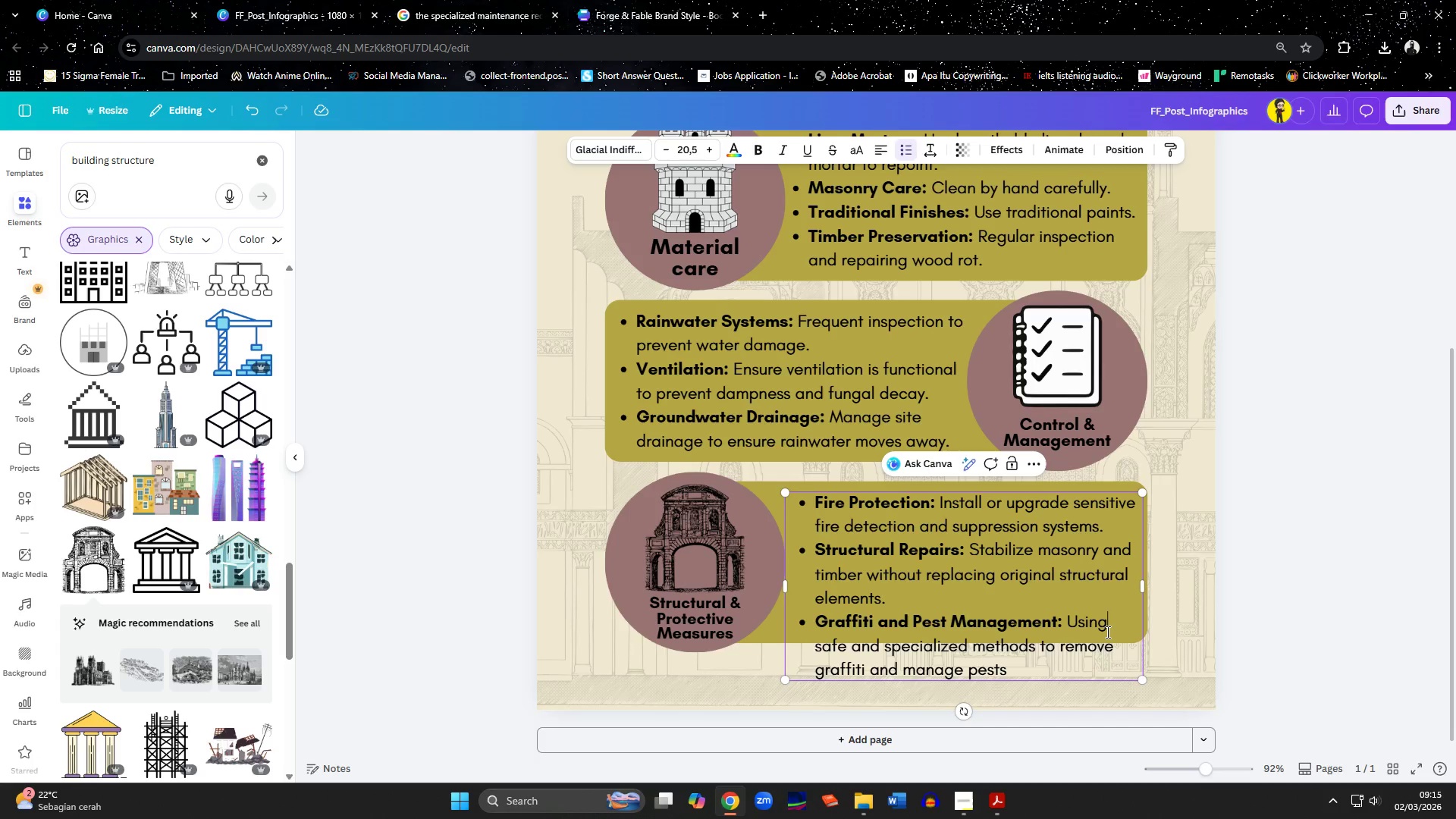 
key(Backspace)
 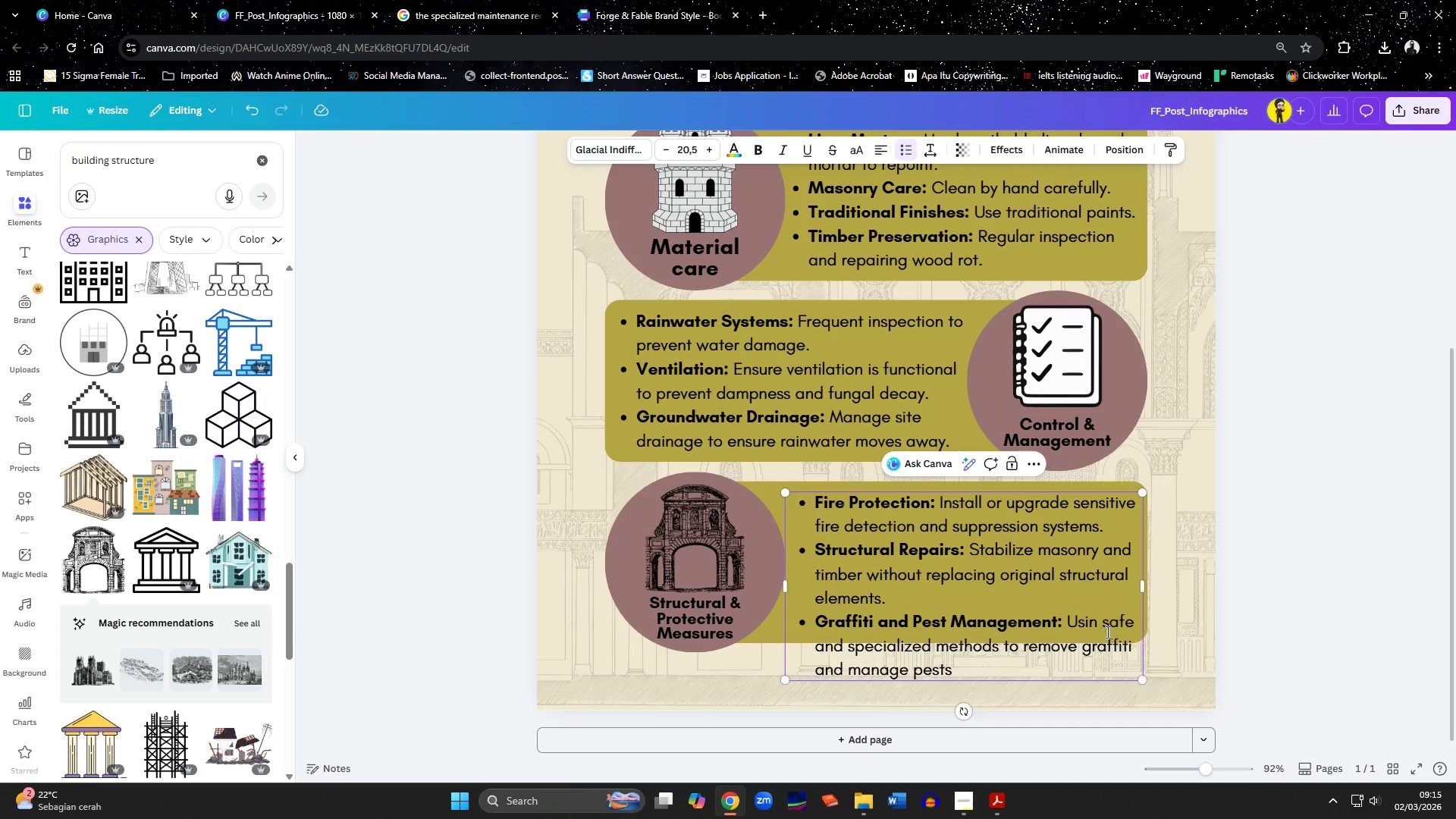 
key(Backspace)
 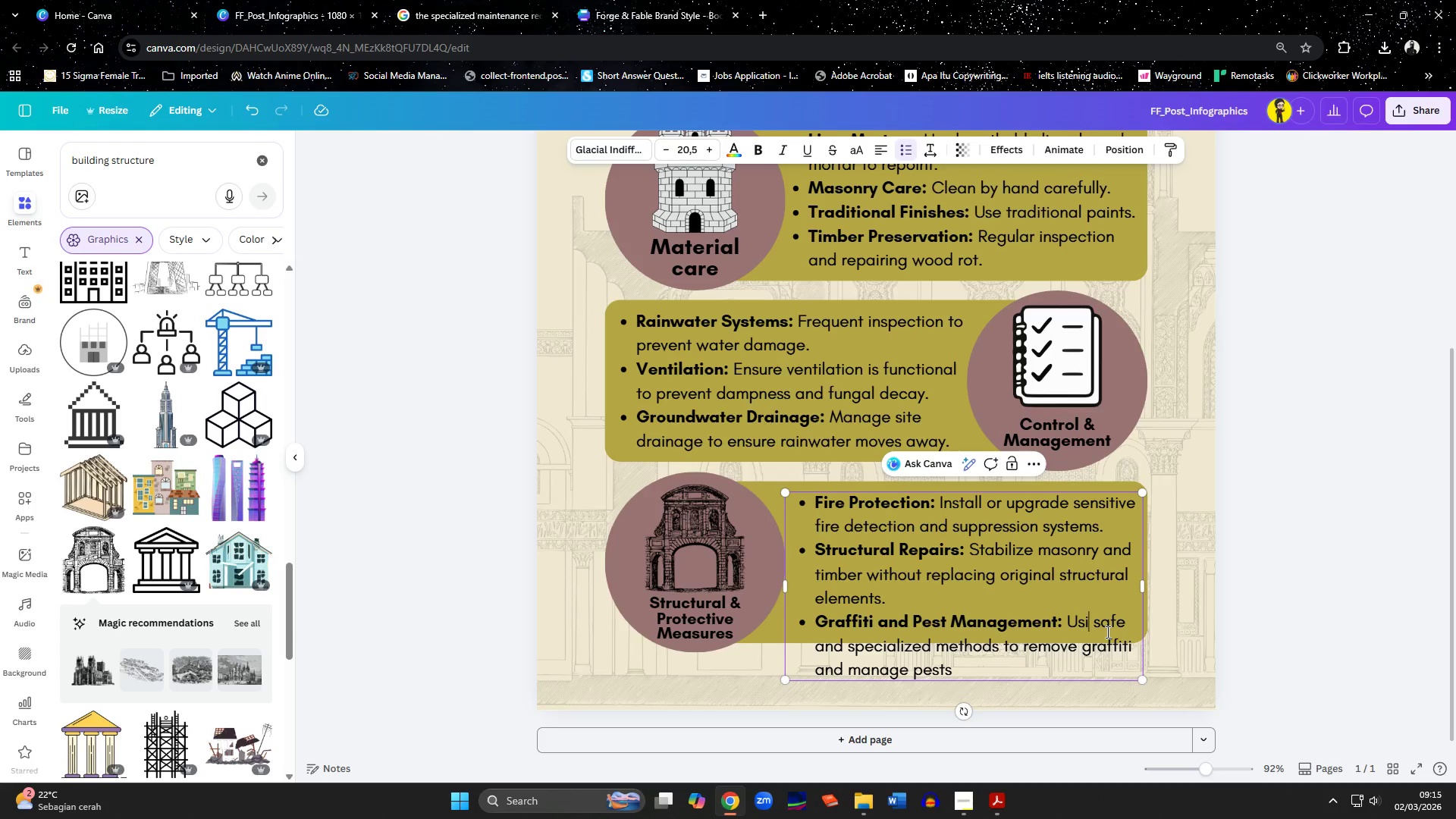 
key(Backspace)
 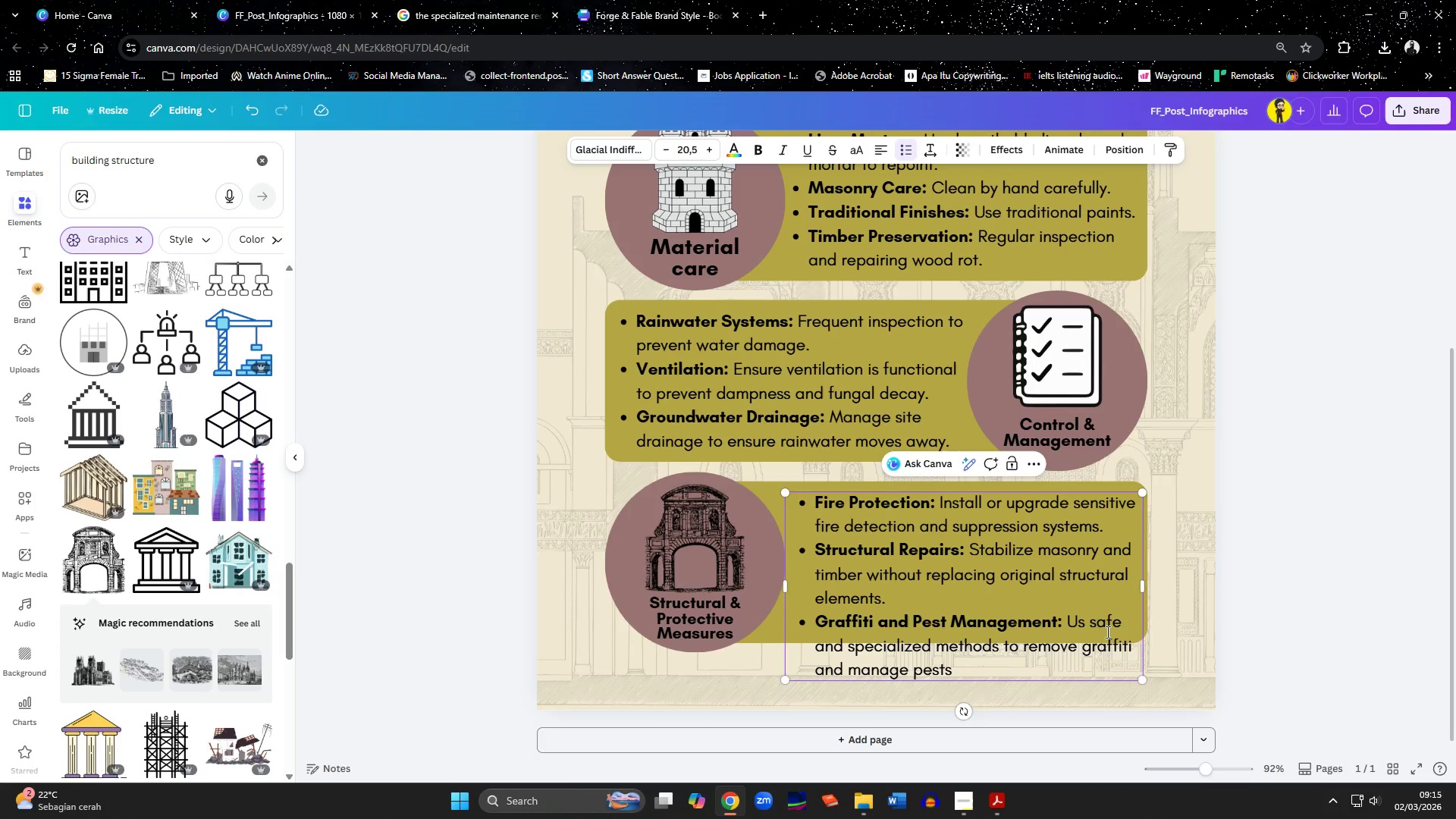 
key(E)
 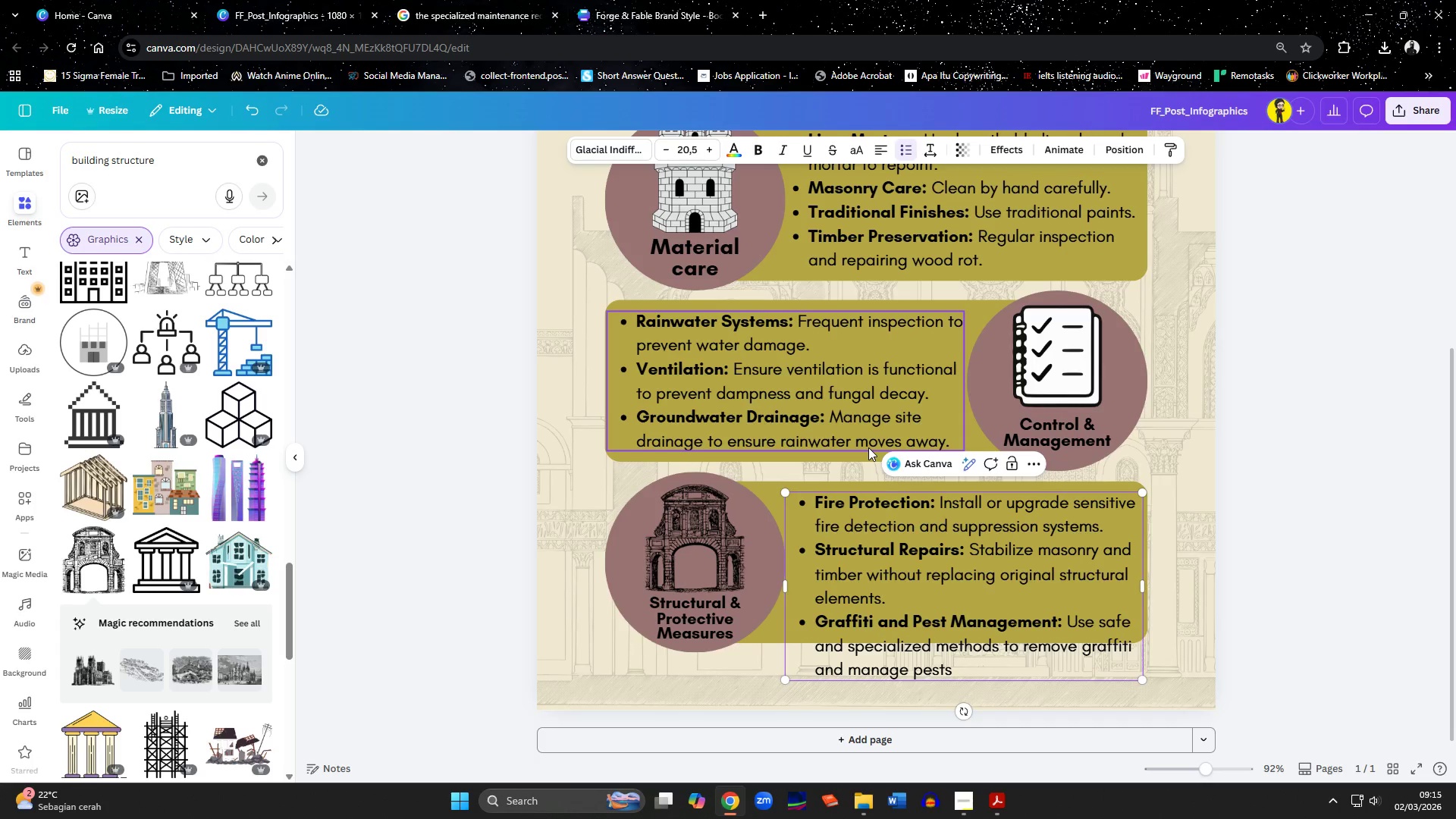 
left_click([921, 591])
 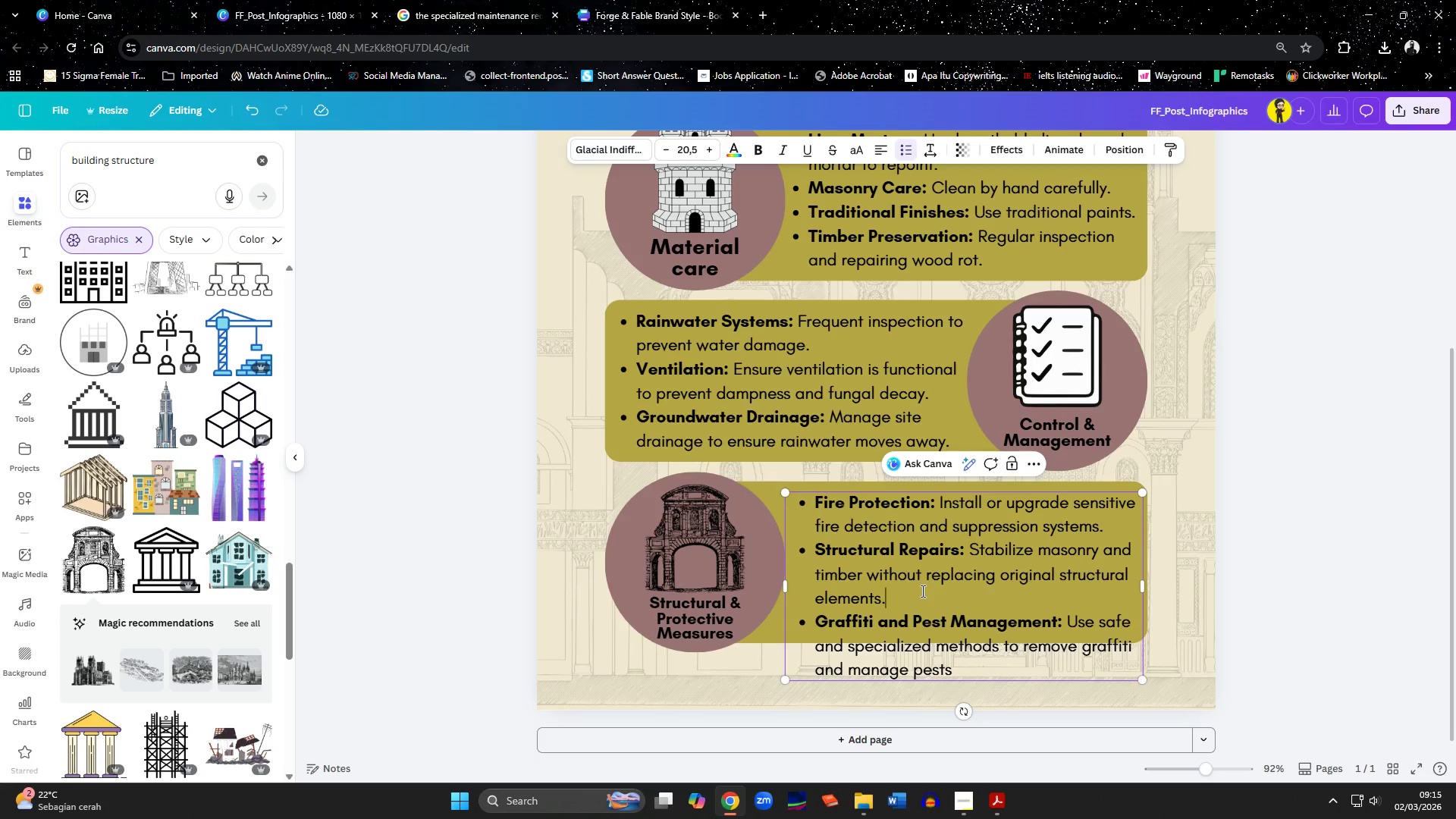 
hold_key(key=ControlLeft, duration=1.5)
 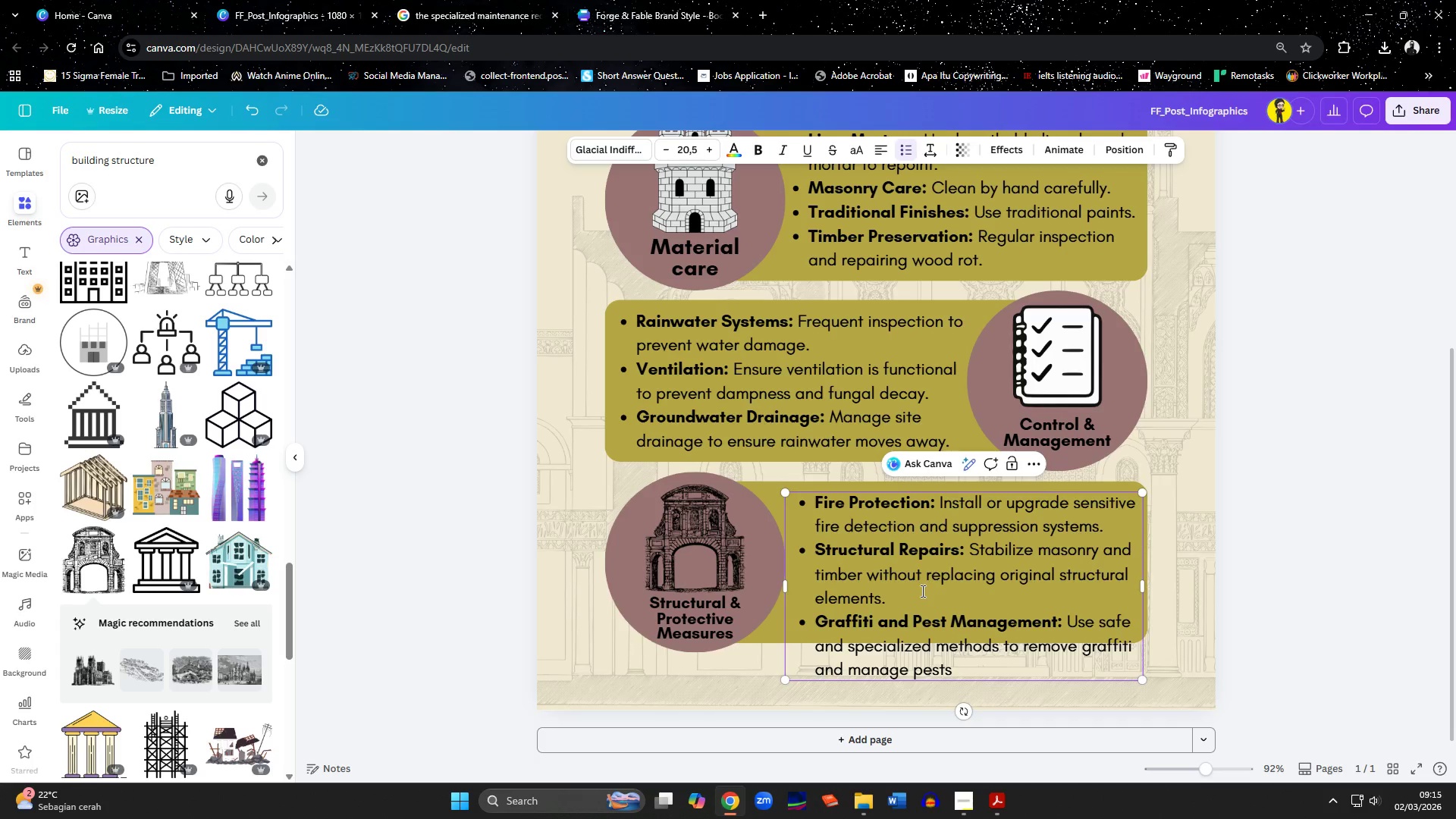 
key(Control+A)
 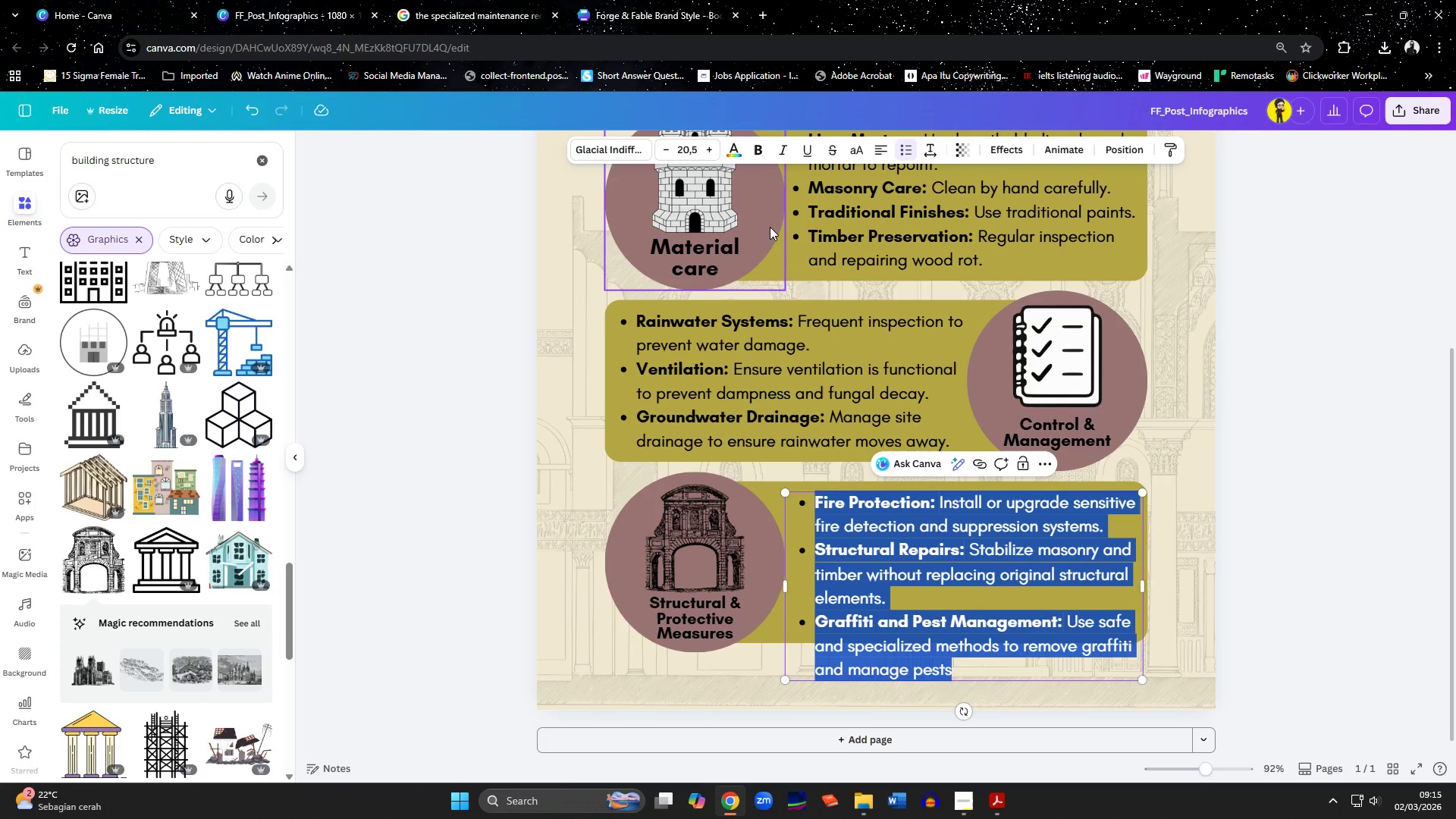 
key(Control+ControlLeft)
 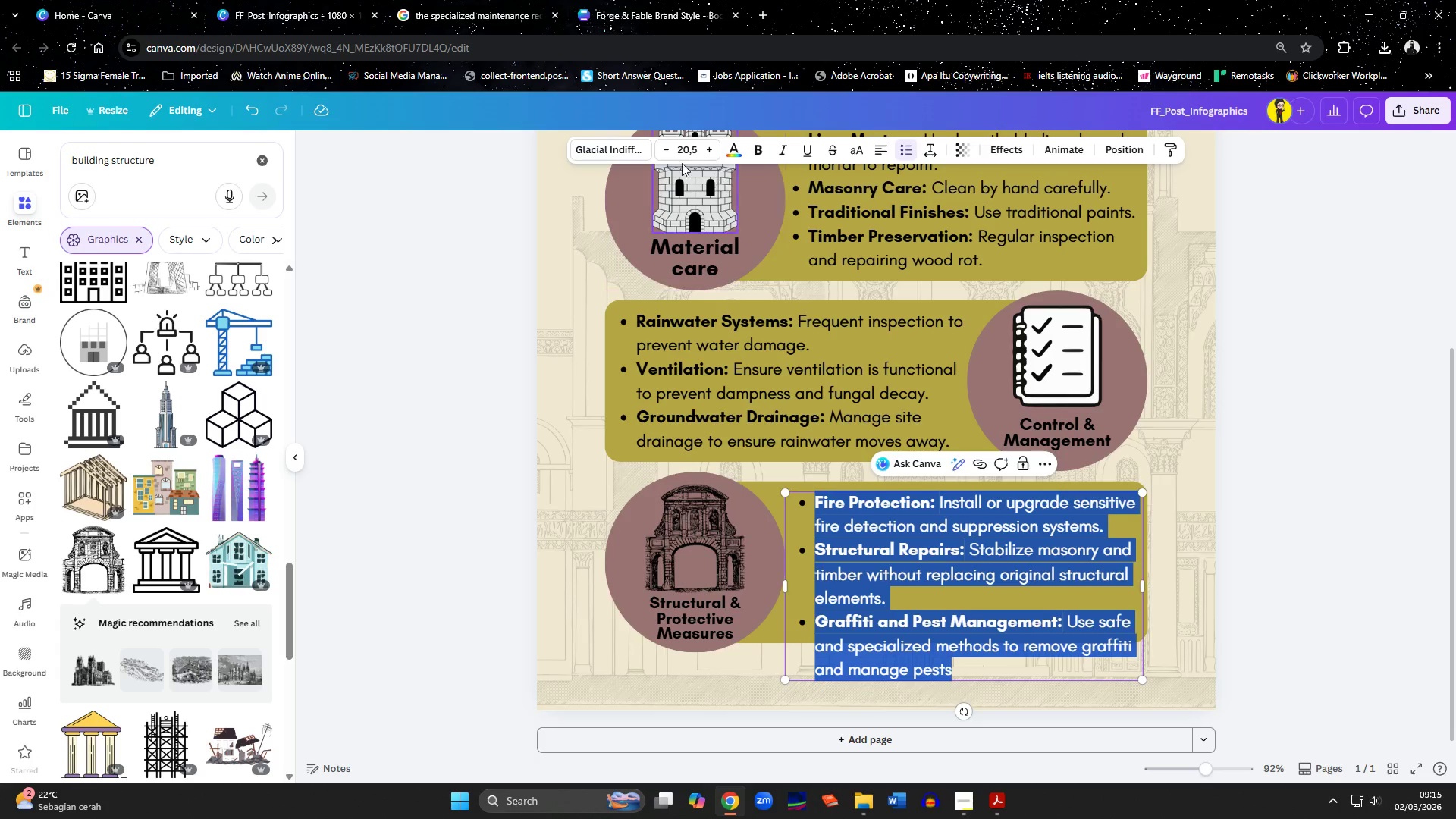 
left_click([667, 155])
 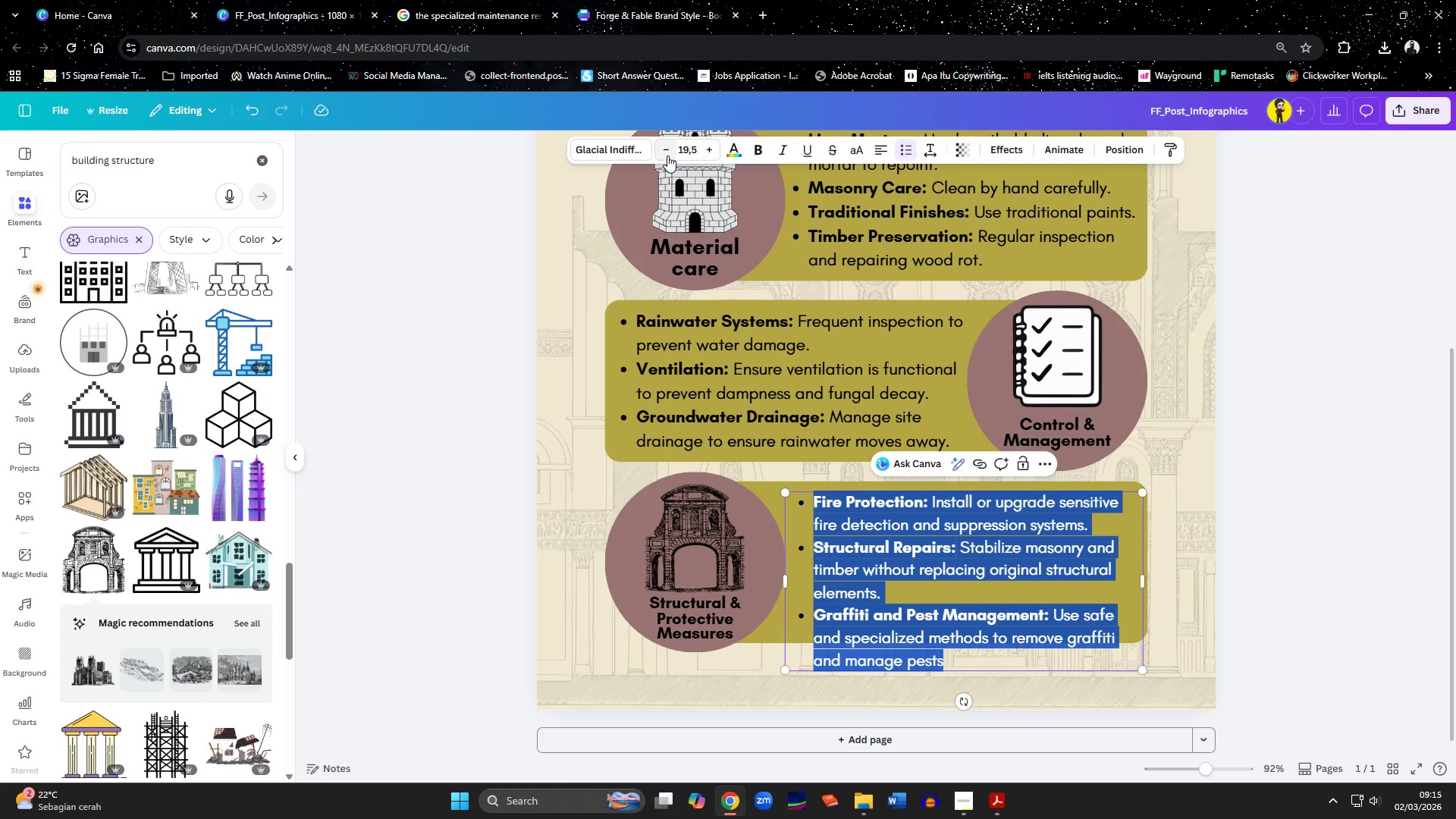 
left_click([667, 155])
 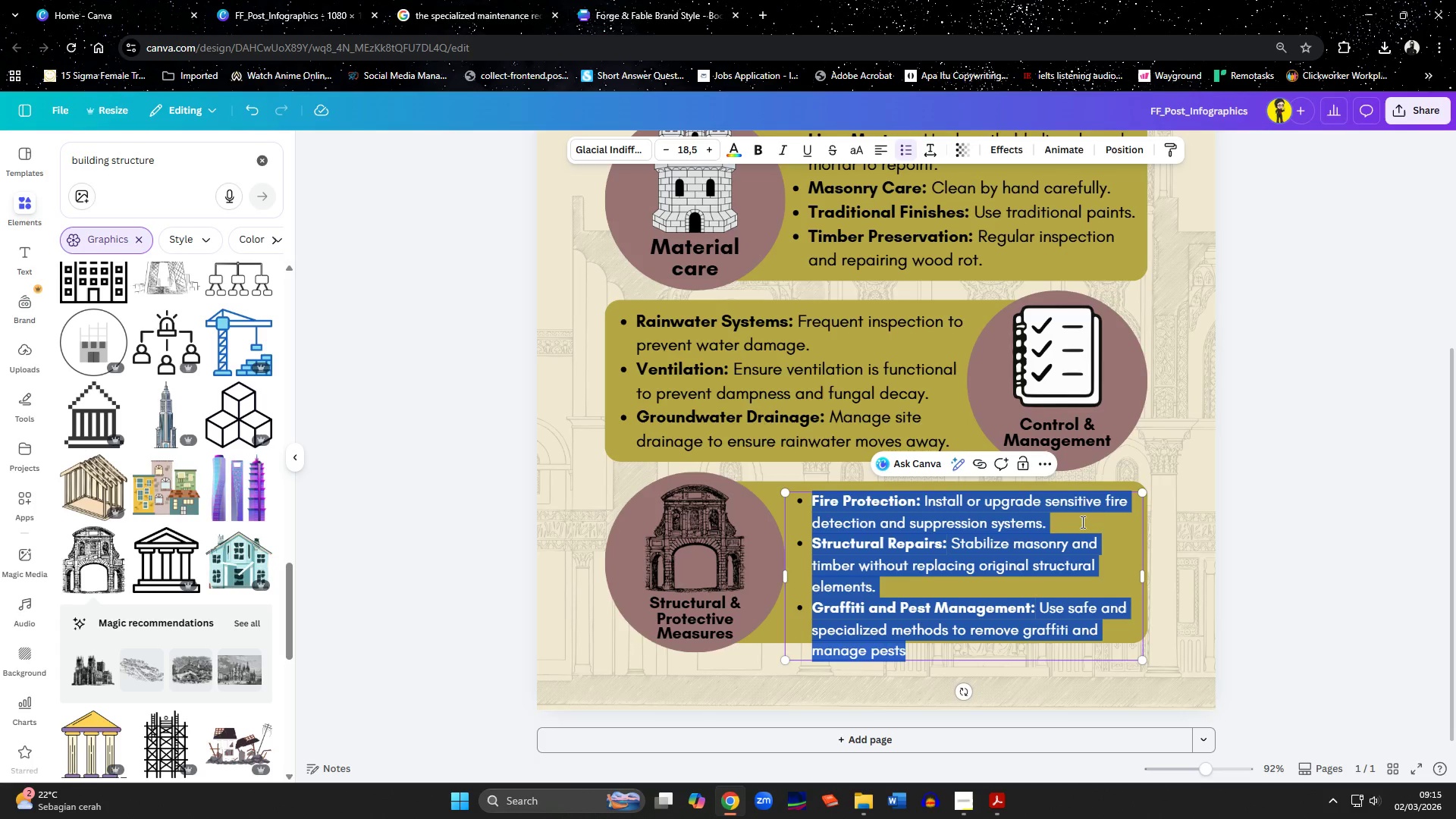 
left_click_drag(start_coordinate=[1145, 581], to_coordinate=[1151, 581])
 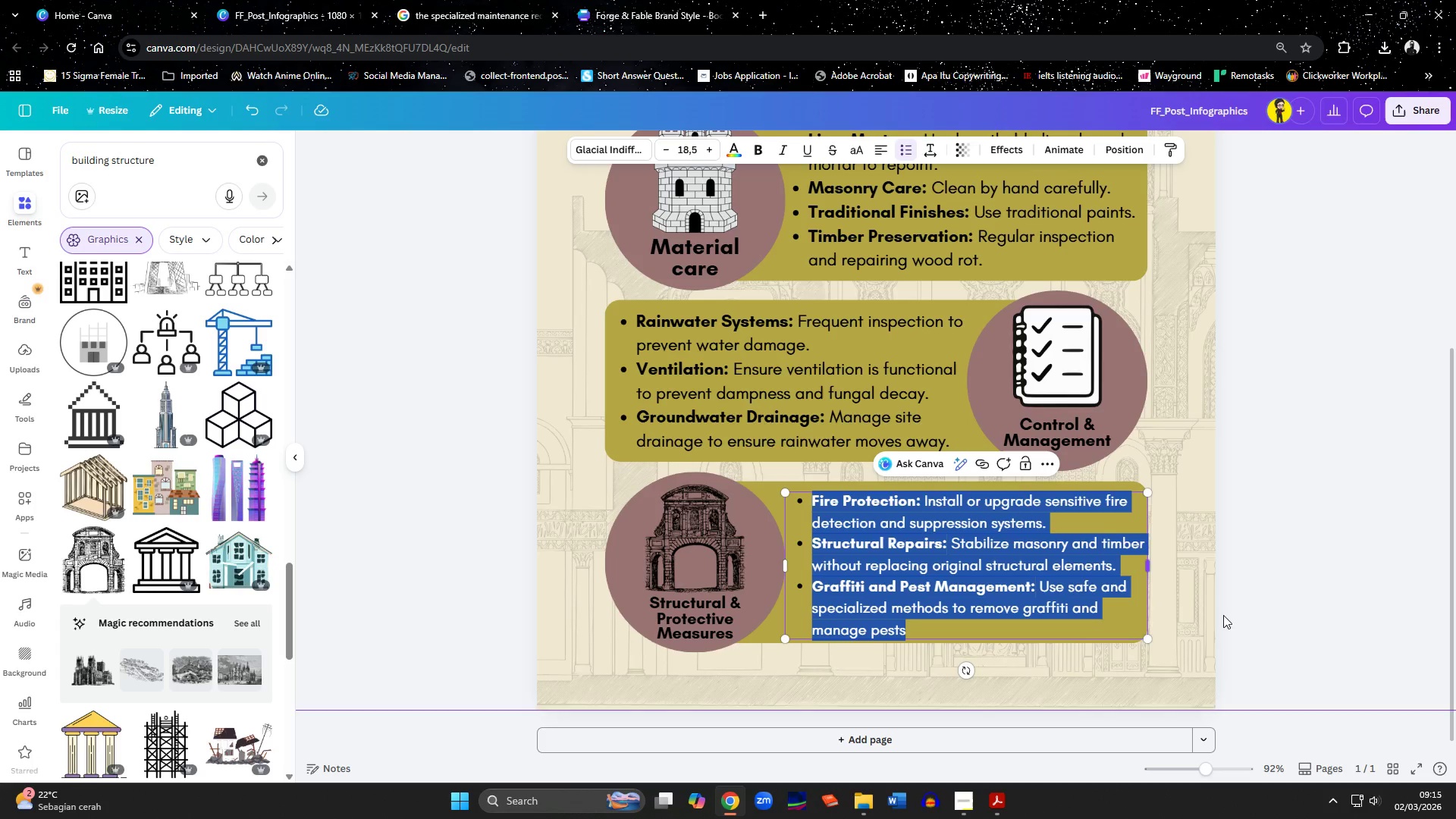 
left_click([1260, 626])
 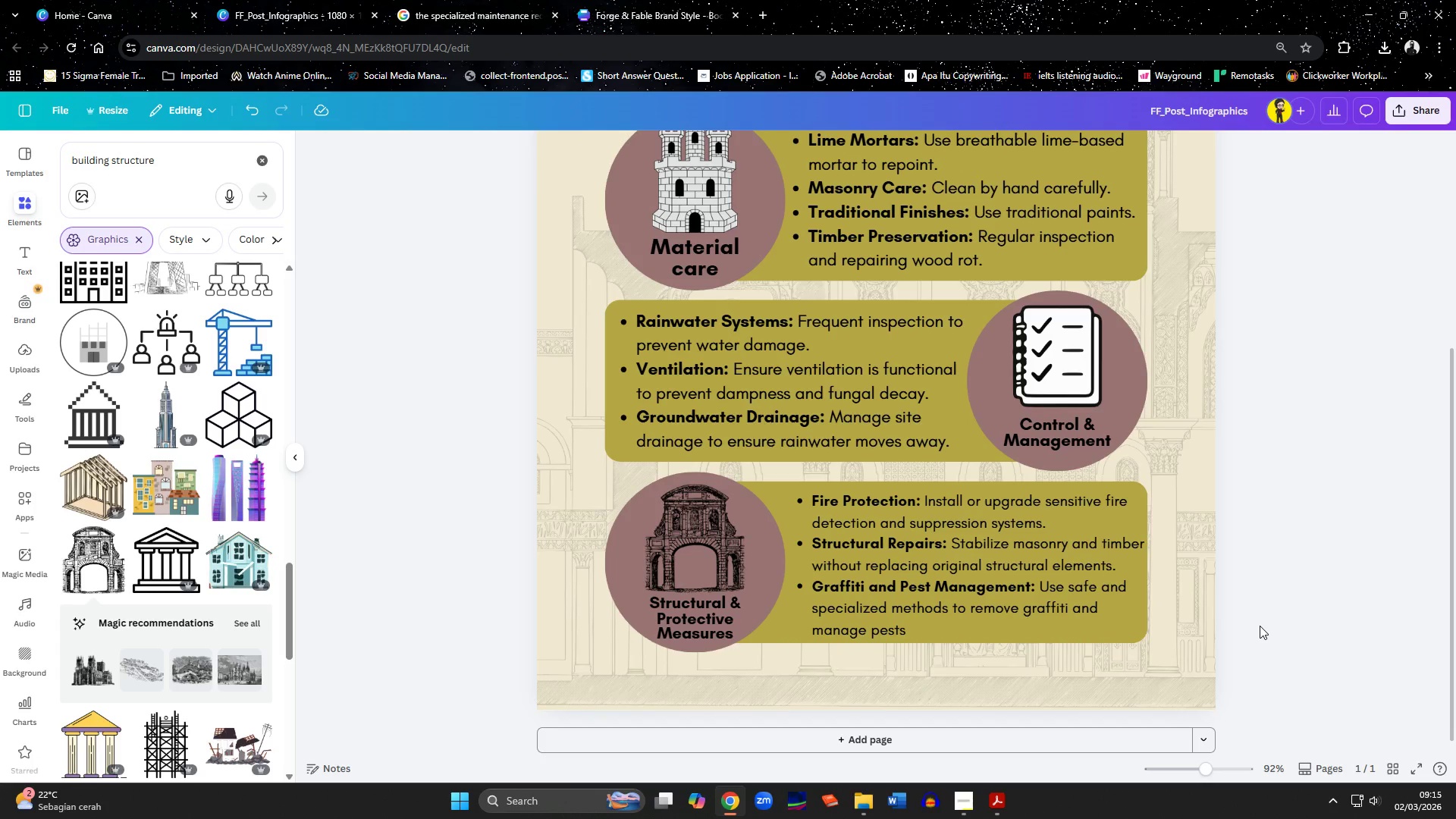 
left_click([1015, 590])
 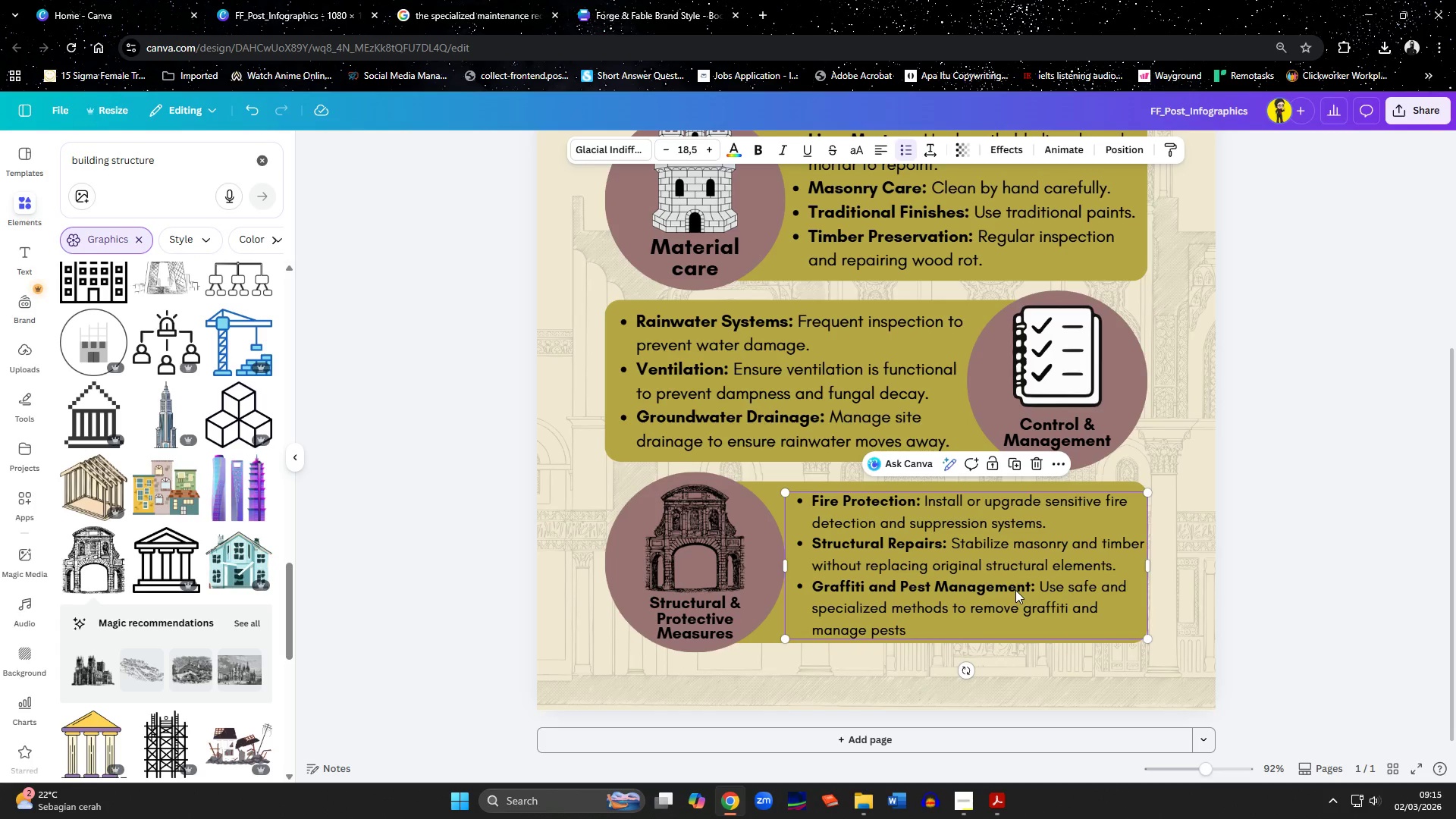 
key(ArrowLeft)
 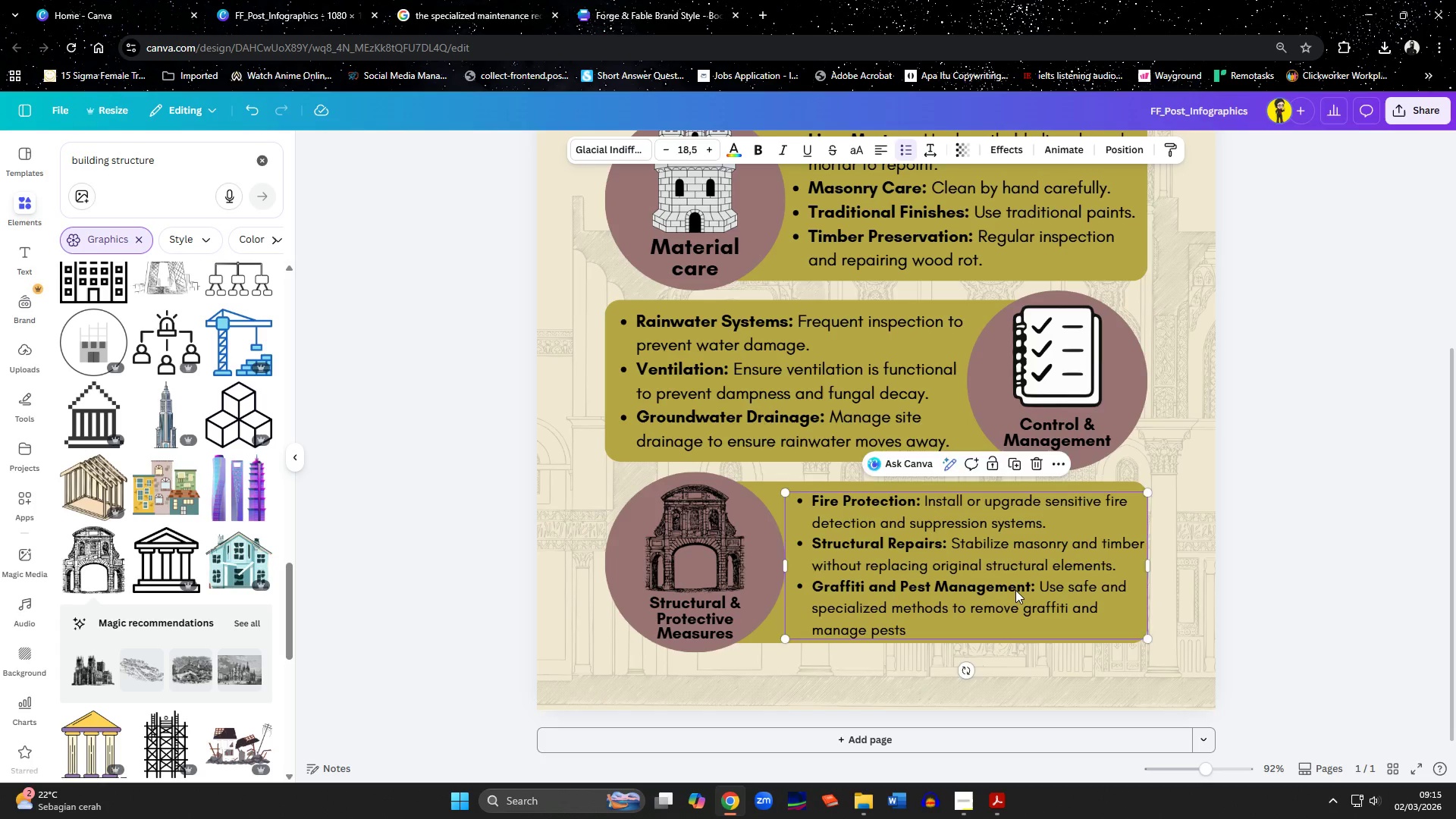 
key(ArrowLeft)
 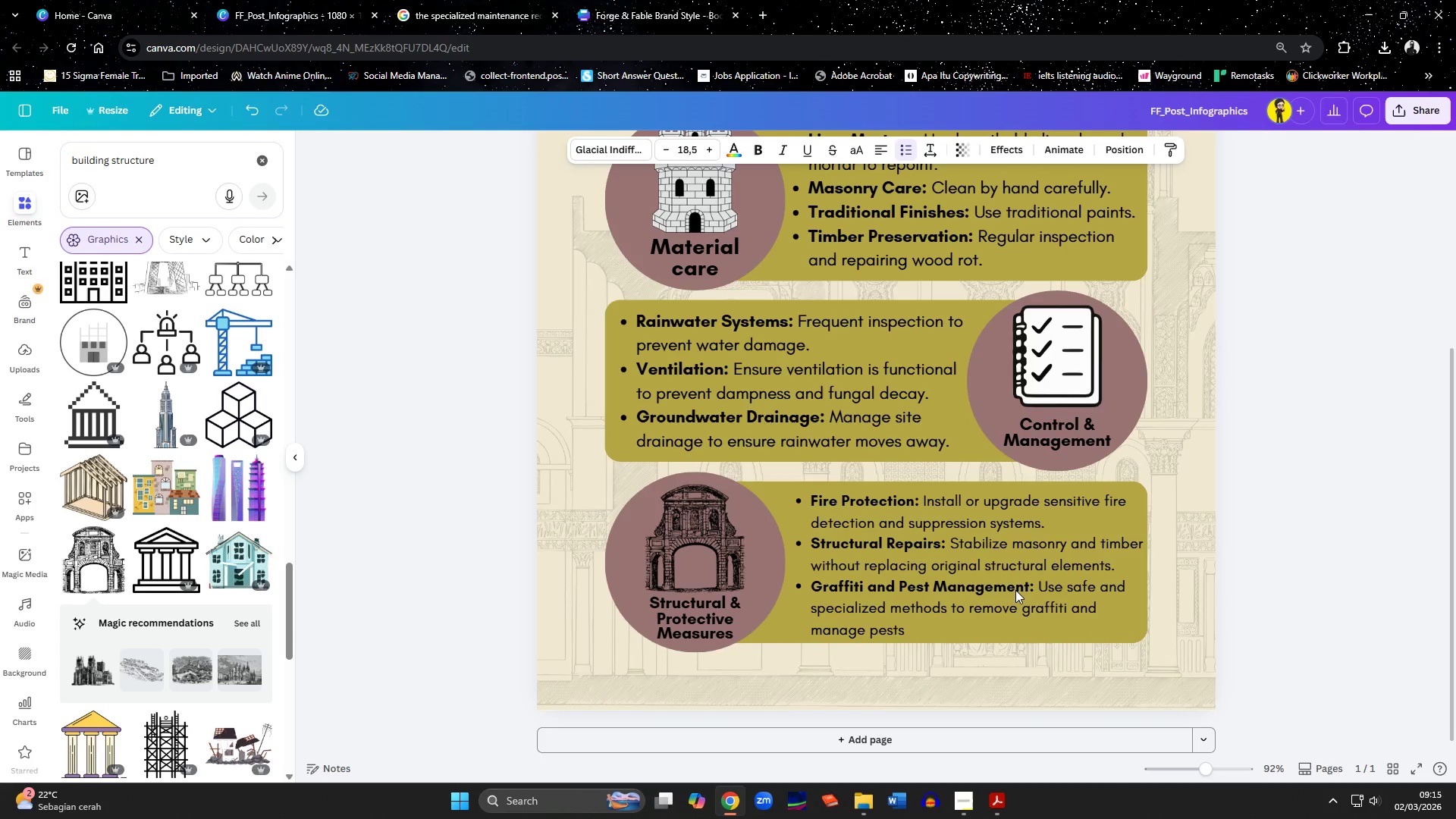 
key(ArrowLeft)
 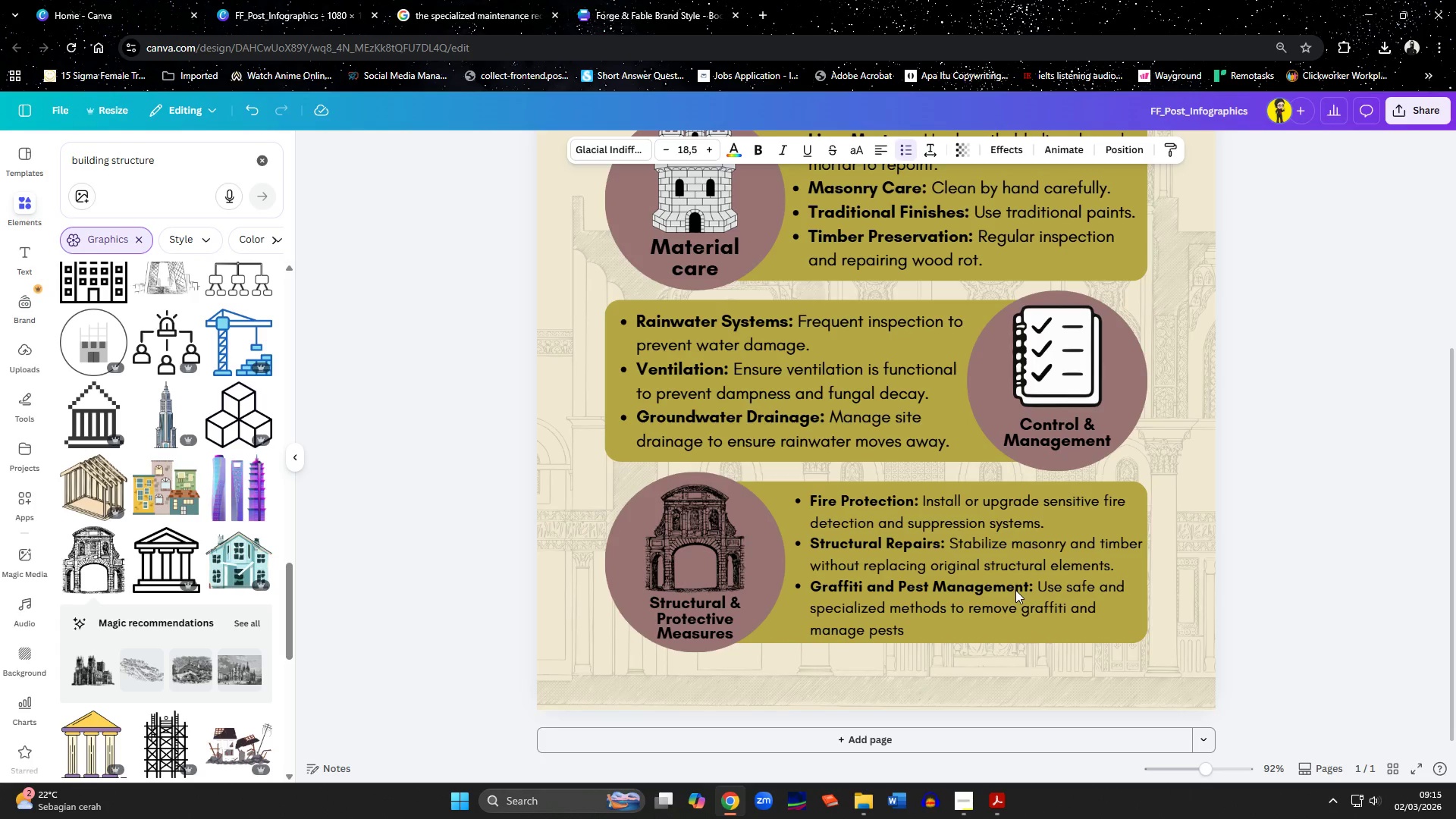 
key(ArrowLeft)
 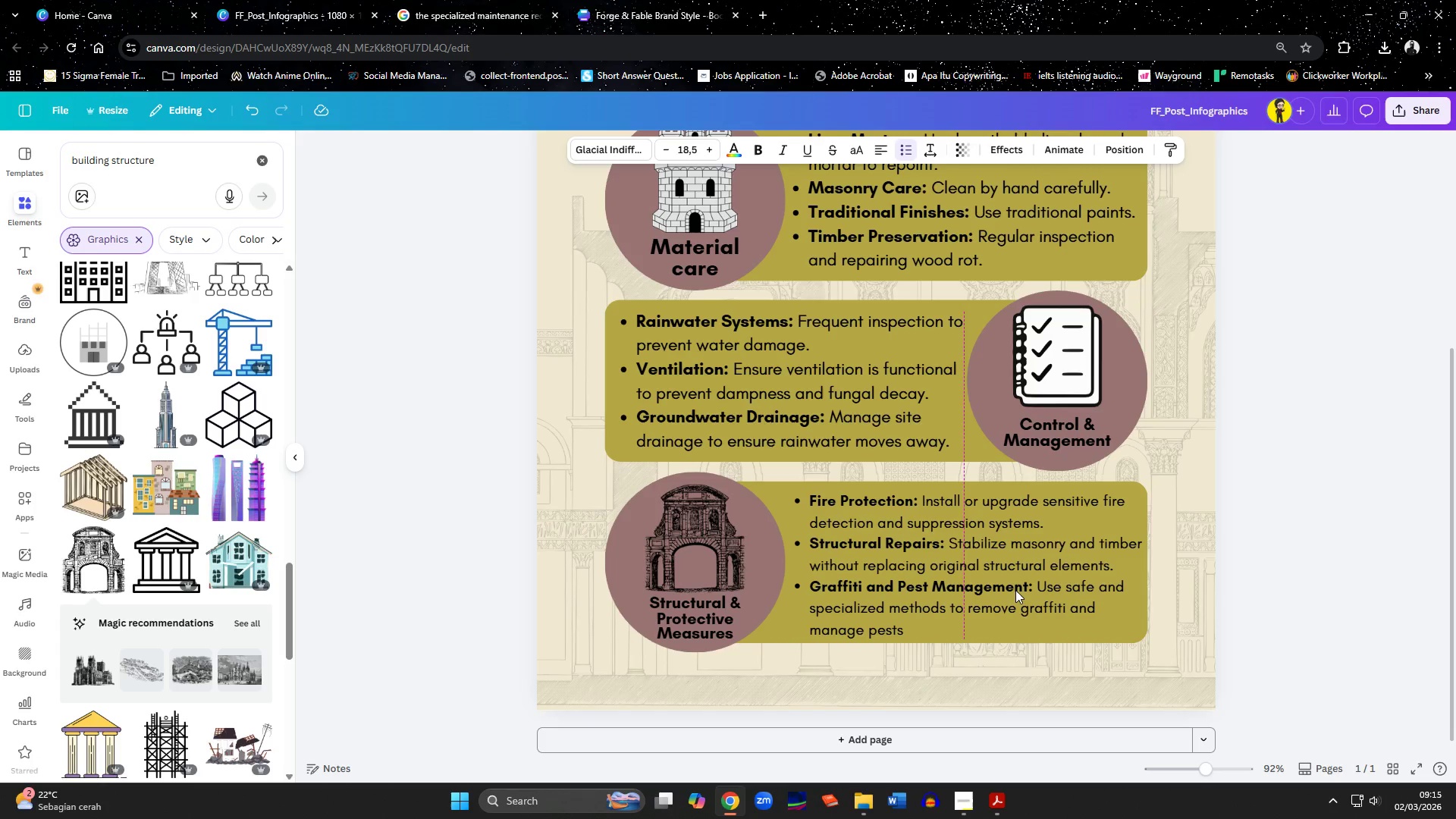 
key(ArrowUp)
 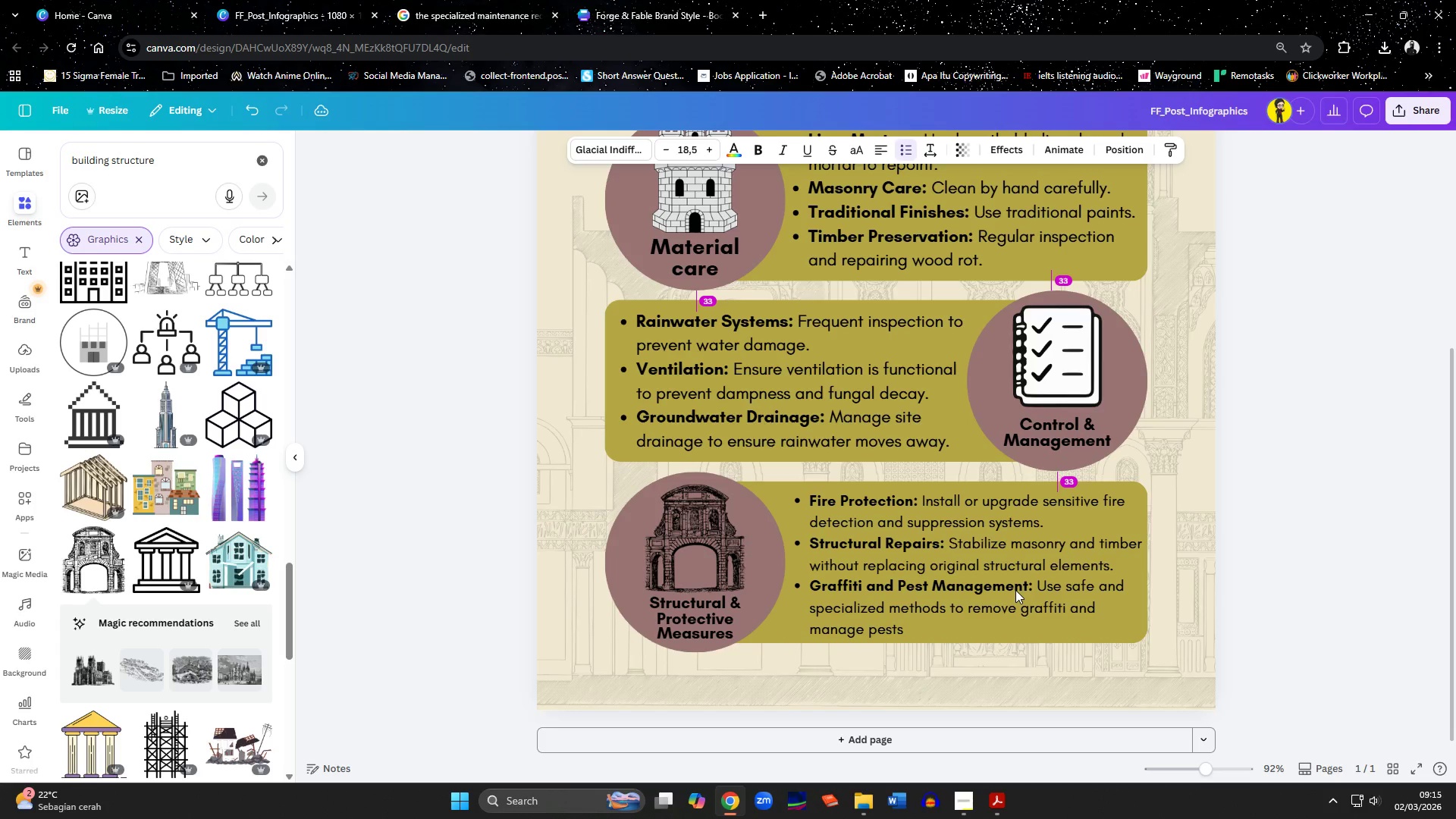 
key(ArrowUp)
 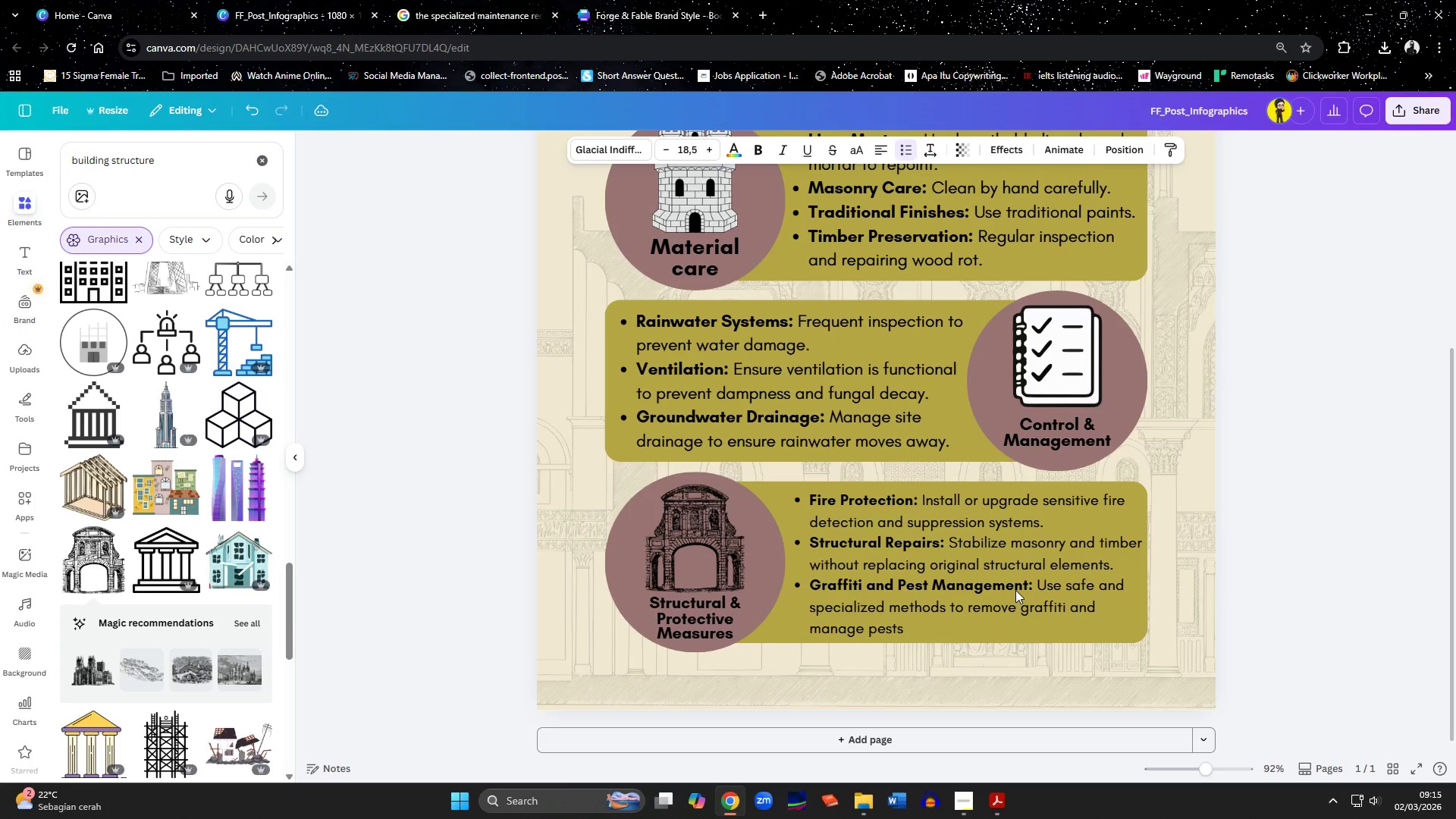 
key(ArrowUp)
 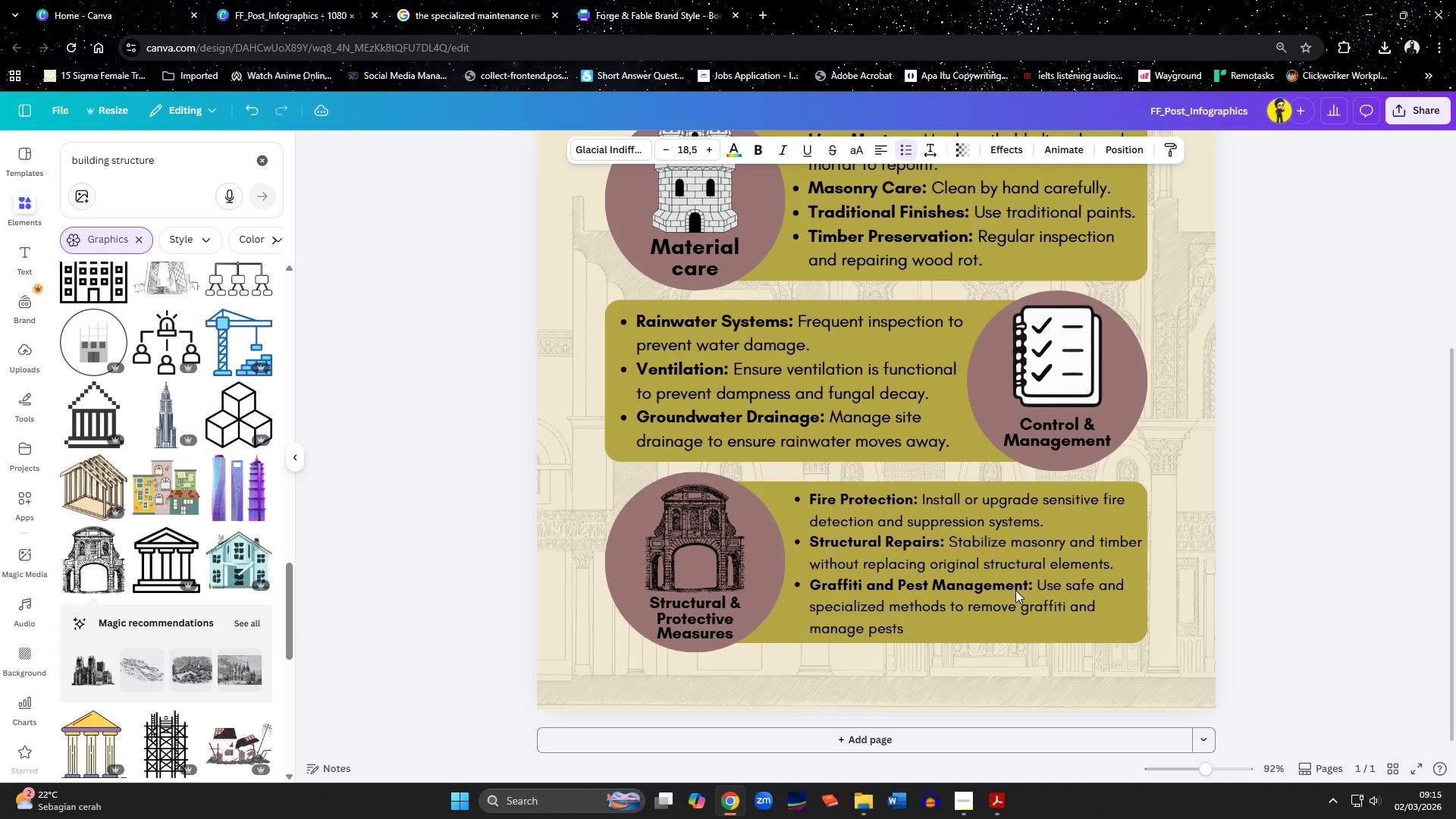 
key(ArrowLeft)
 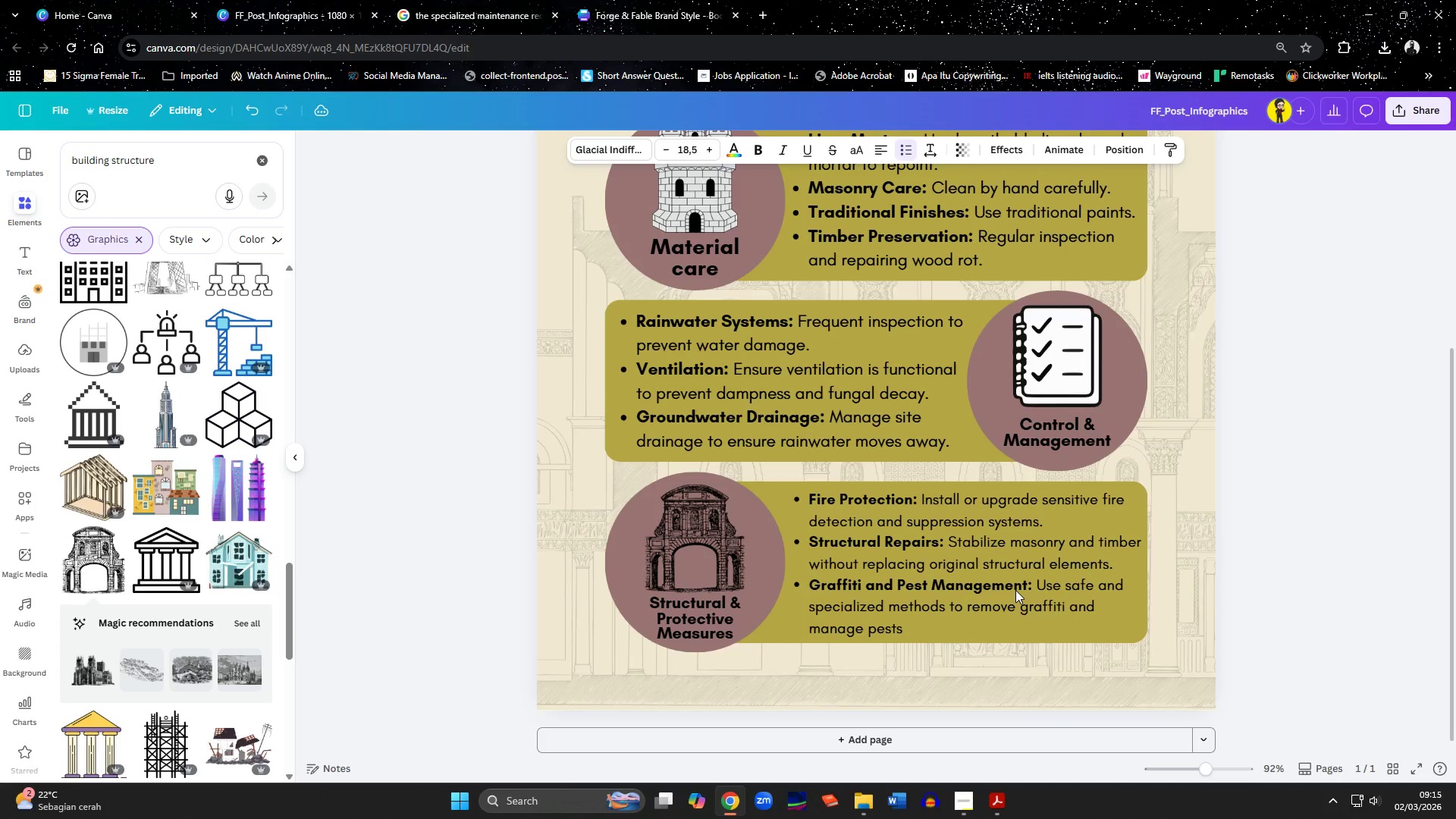 
key(ArrowLeft)
 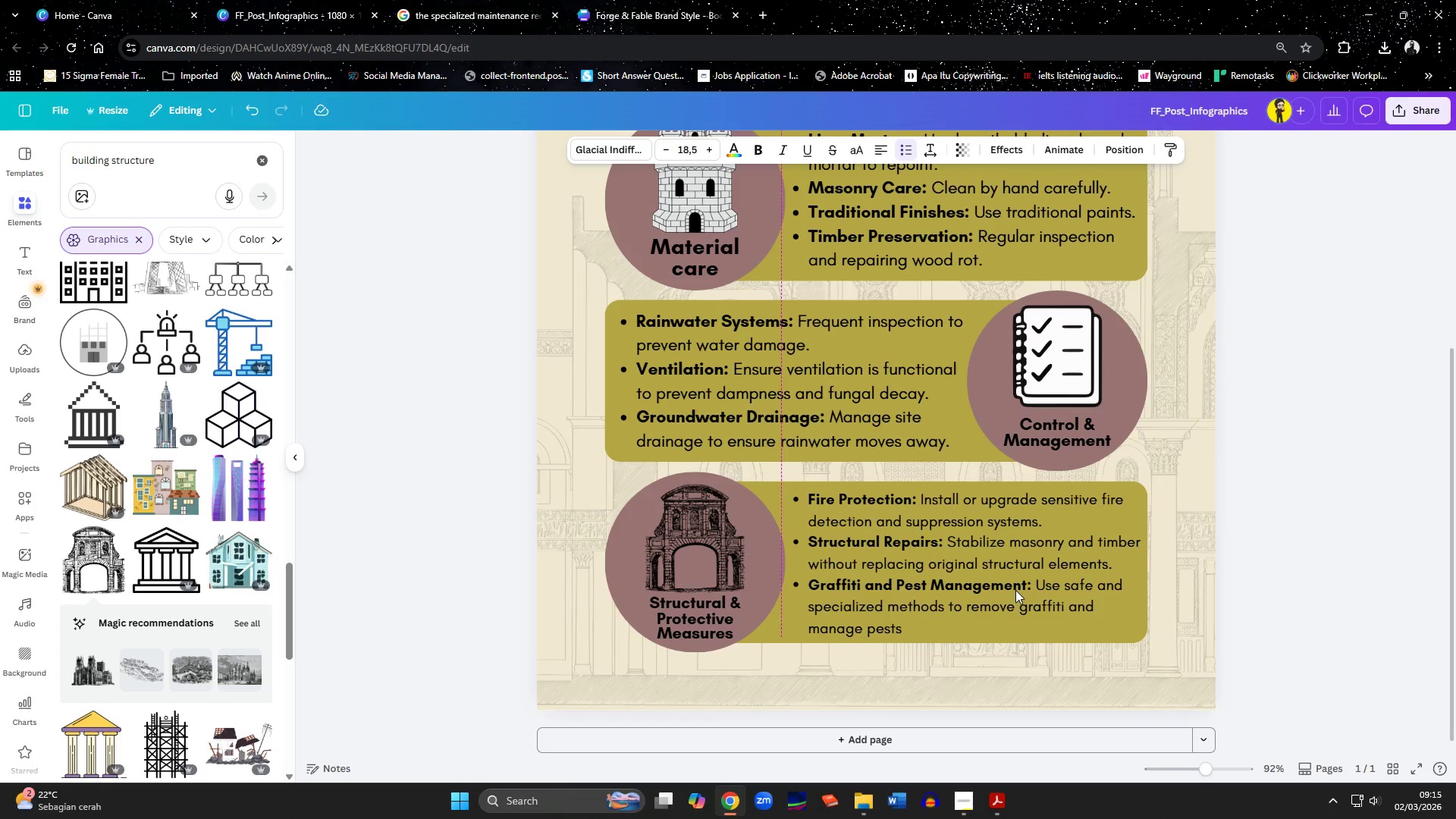 
key(ArrowDown)
 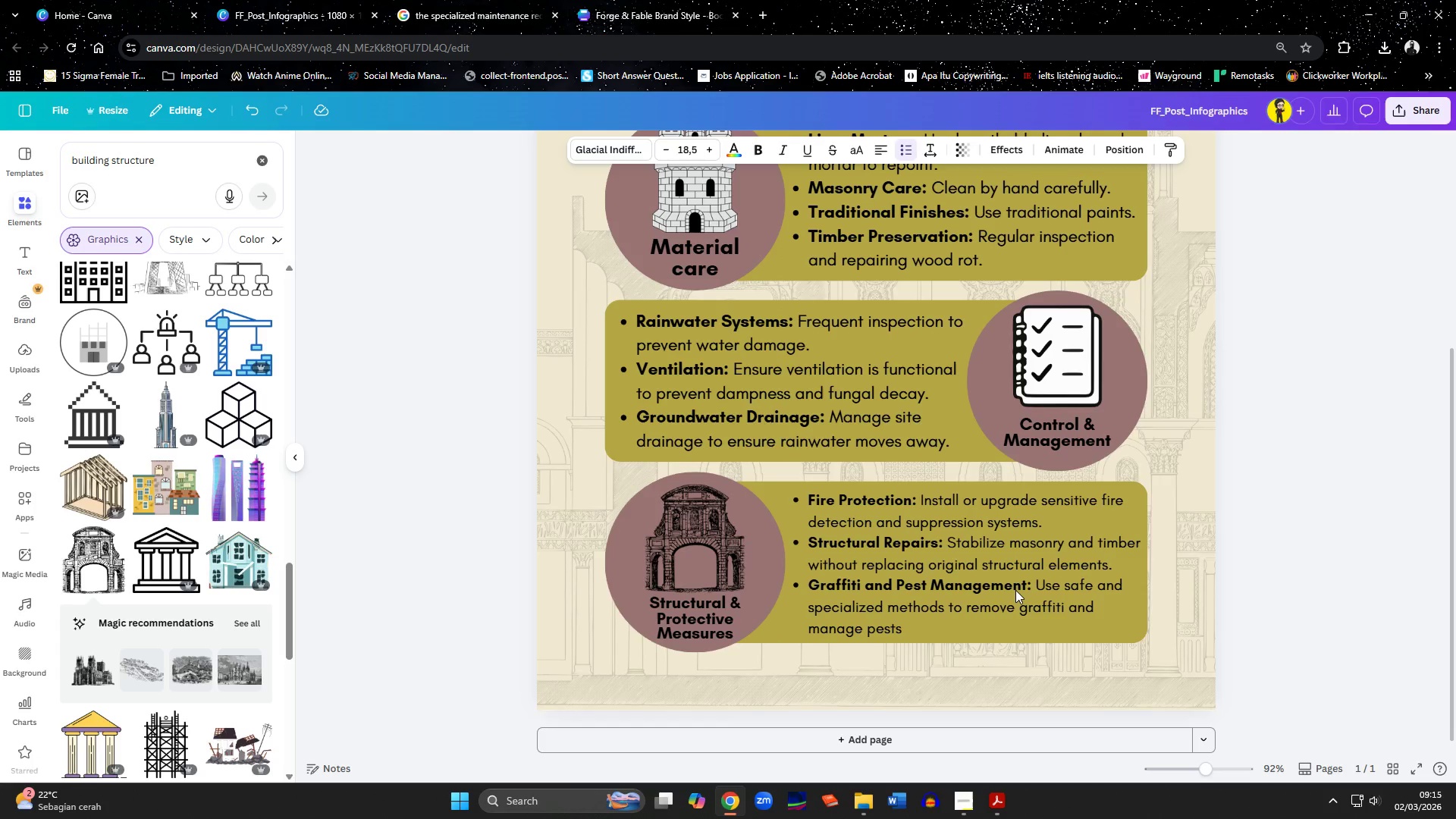 
key(ArrowDown)
 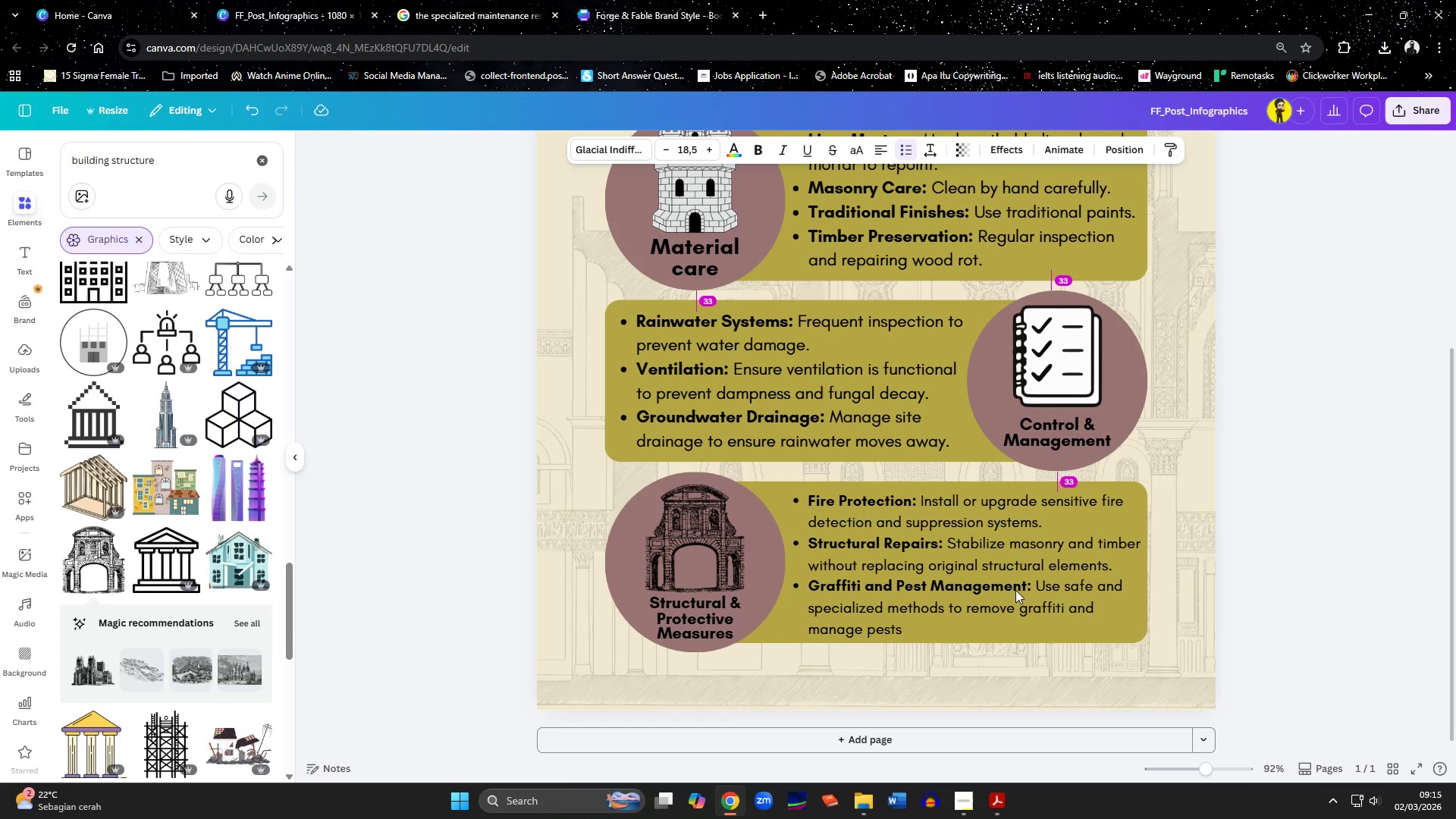 
key(ArrowUp)
 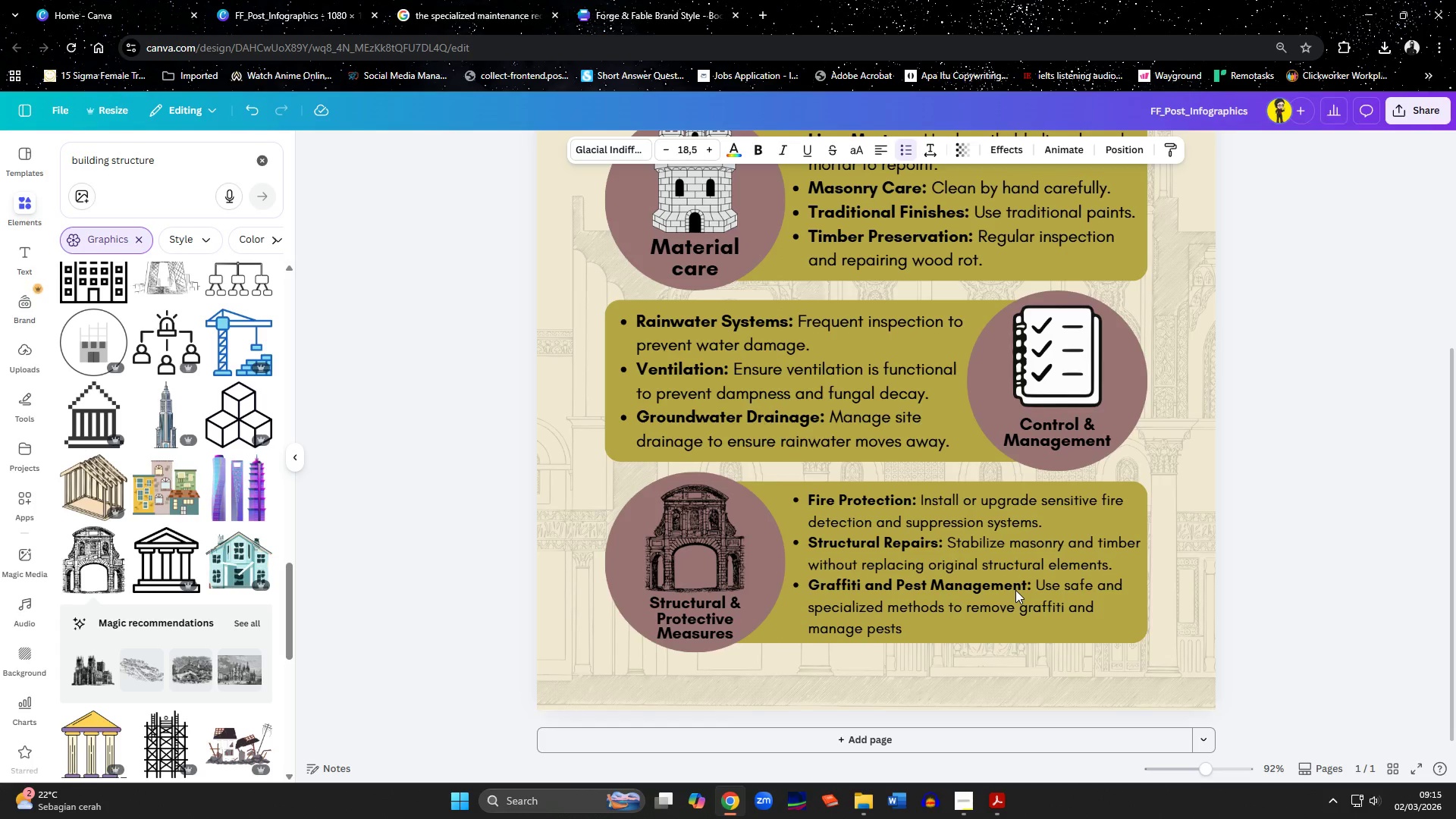 
key(ArrowUp)
 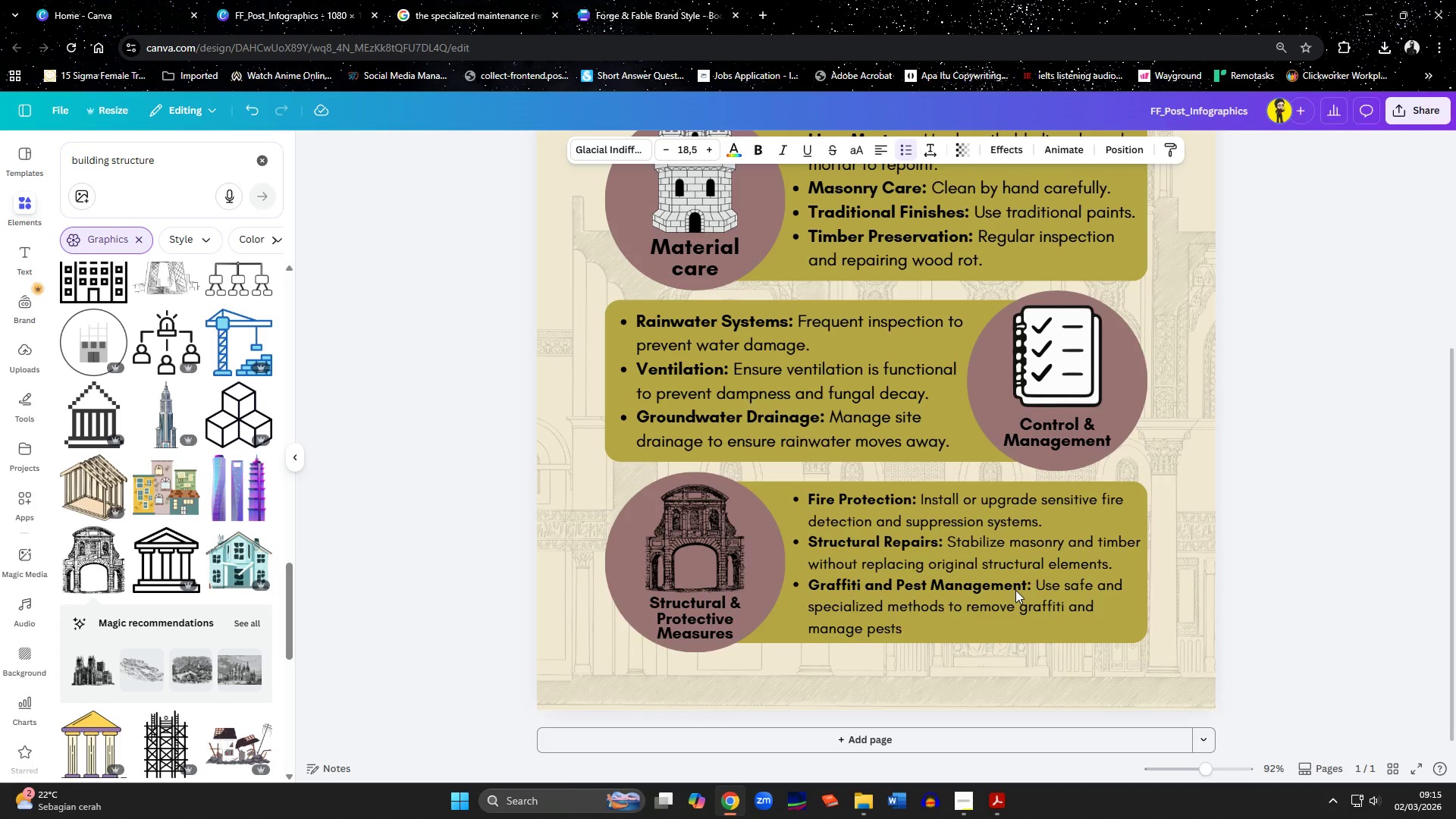 
key(ArrowUp)
 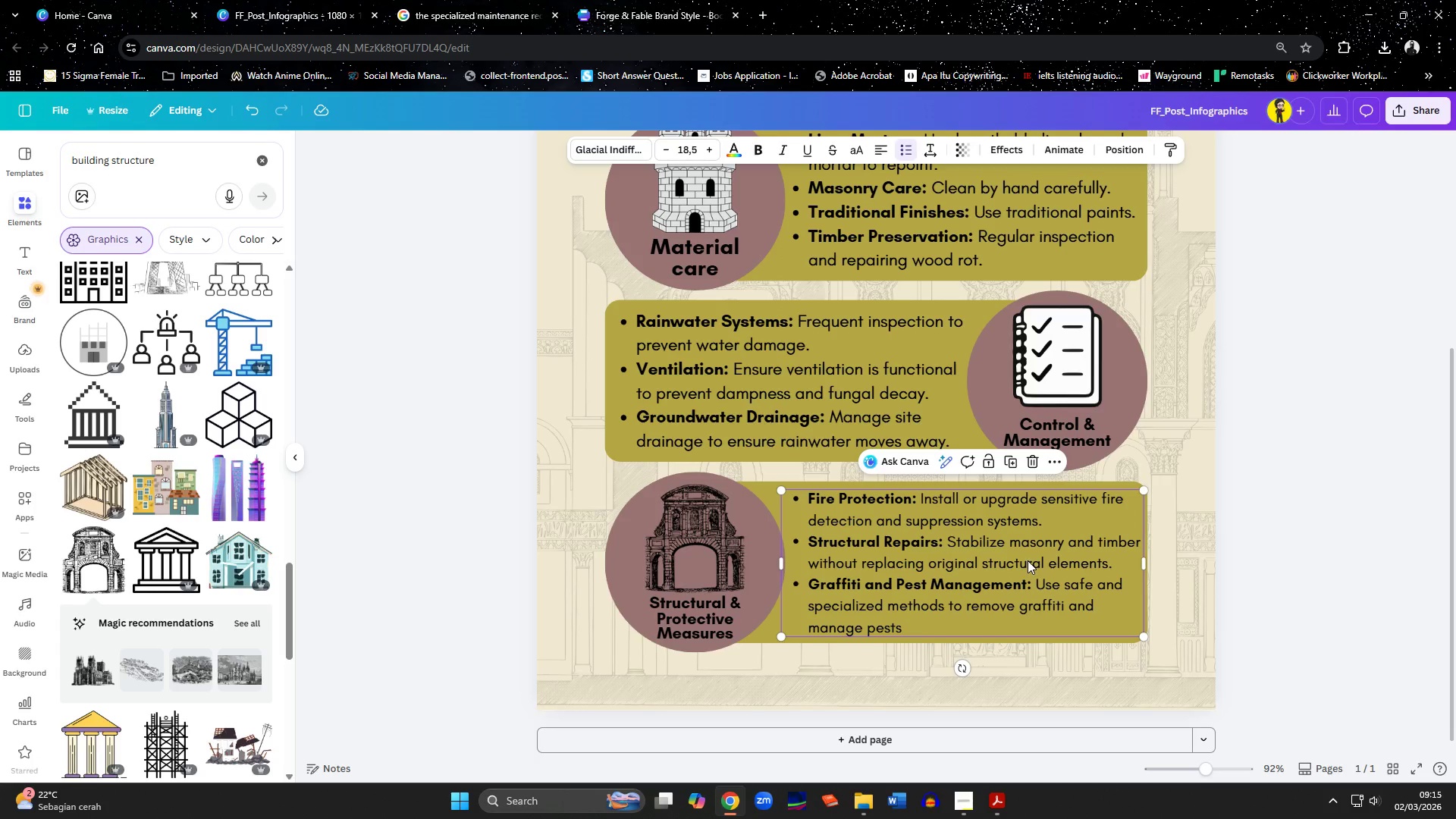 
left_click([1317, 588])
 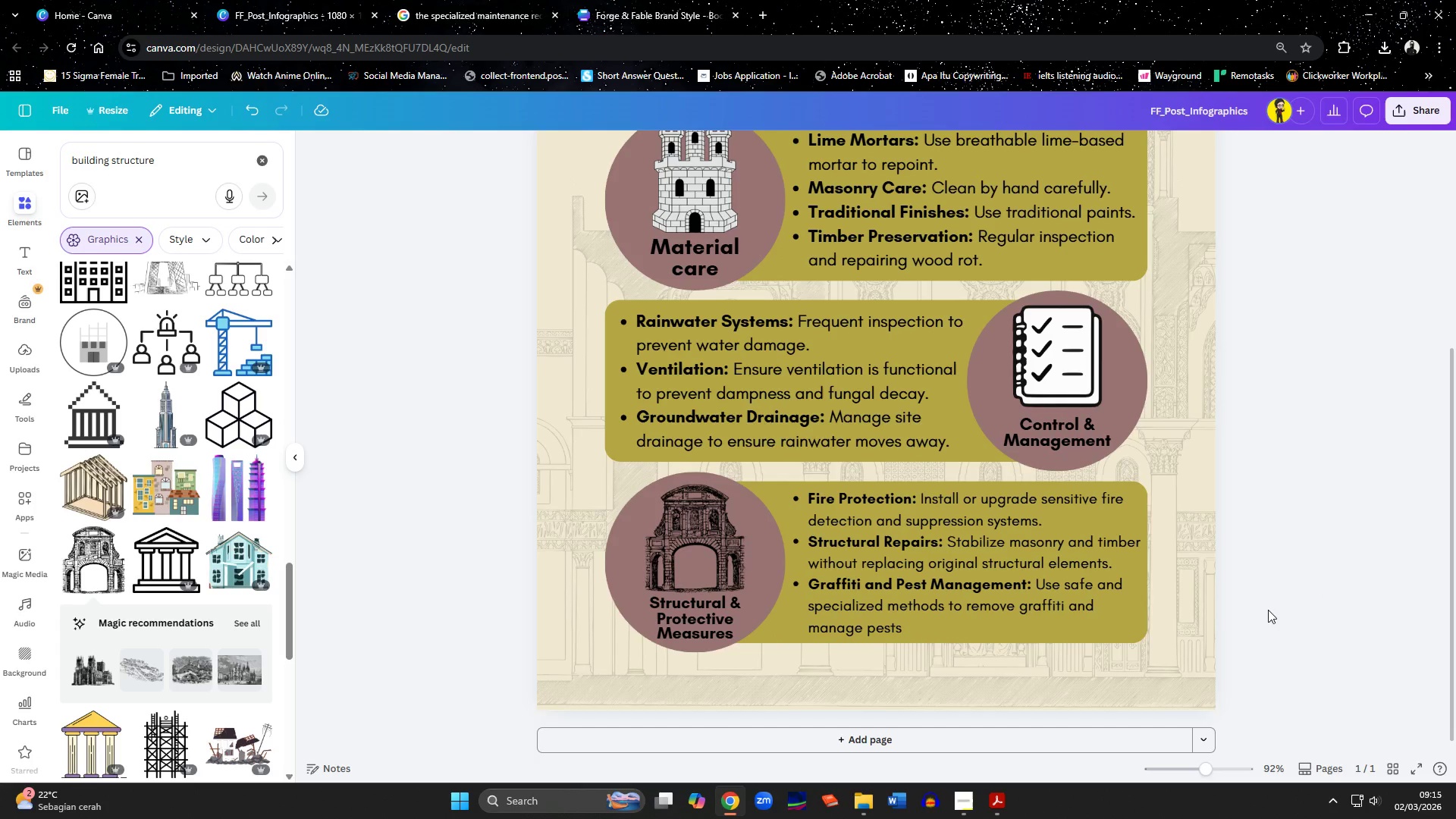 
double_click([913, 627])
 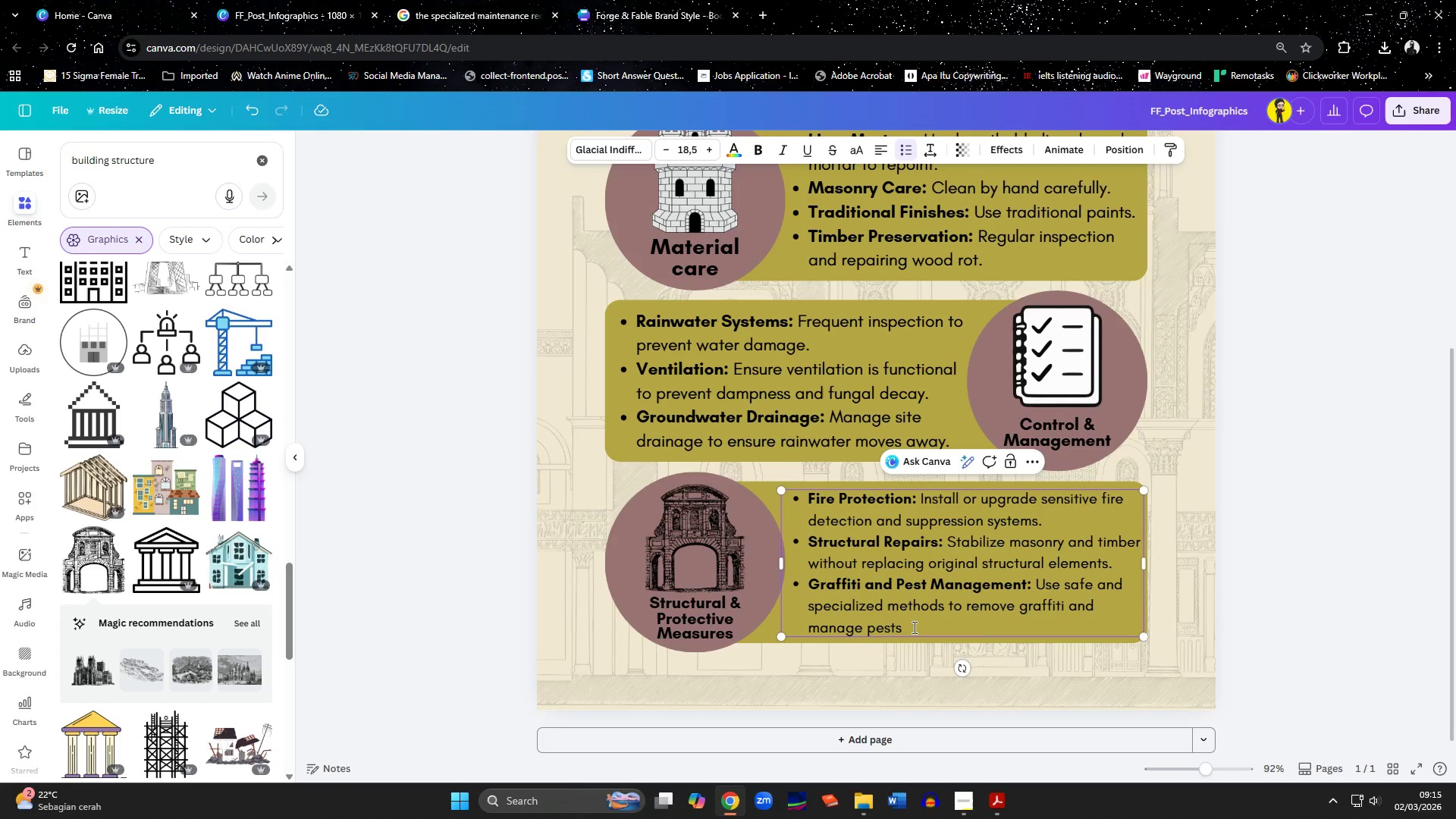 
key(Period)
 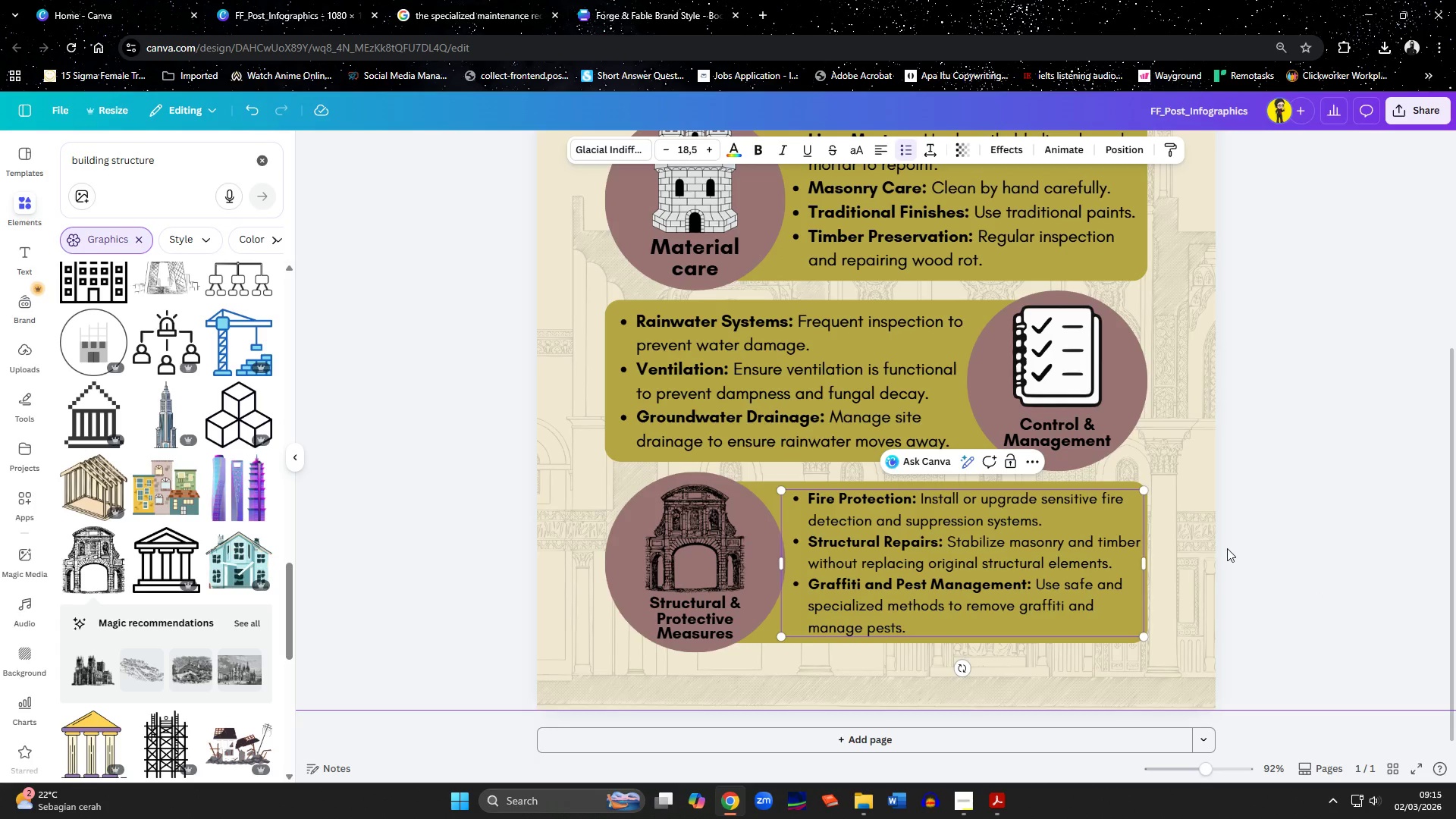 
left_click([1272, 525])
 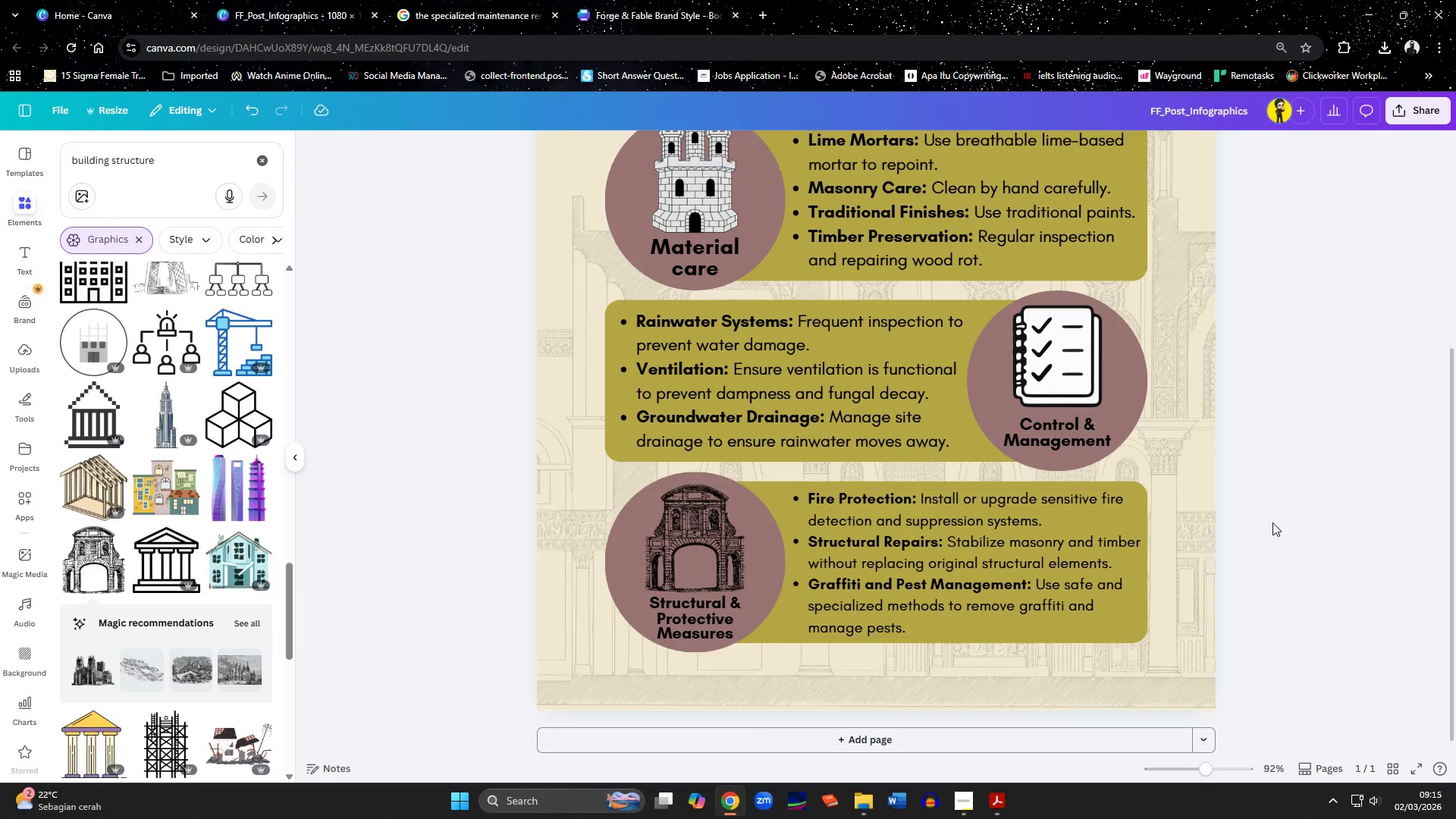 
hold_key(key=ControlLeft, duration=0.83)
scroll: coordinate [1273, 518], scroll_direction: down, amount: 3.0
 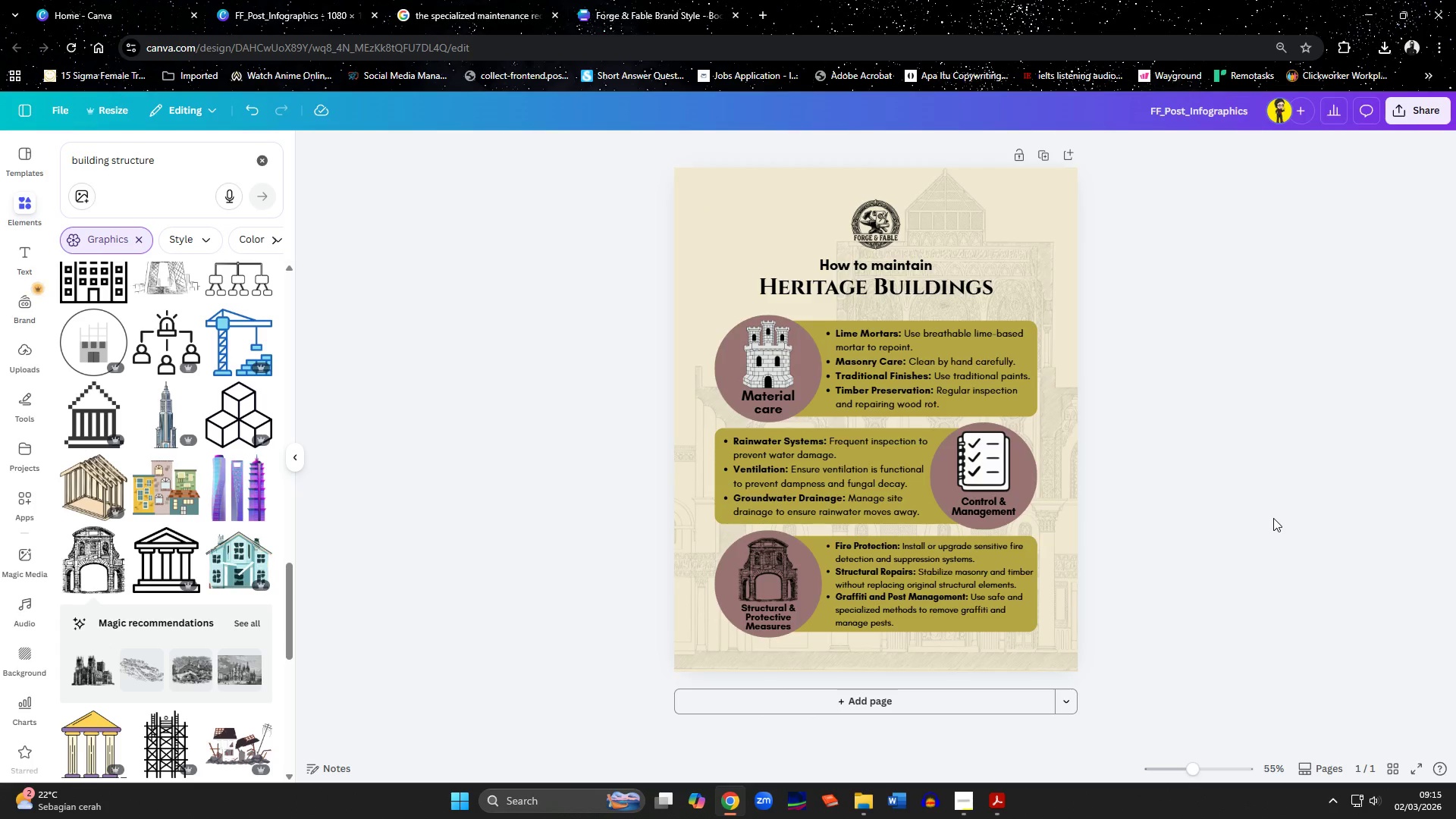 
hold_key(key=ControlLeft, duration=1.45)
scroll: coordinate [1273, 518], scroll_direction: down, amount: 2.0
 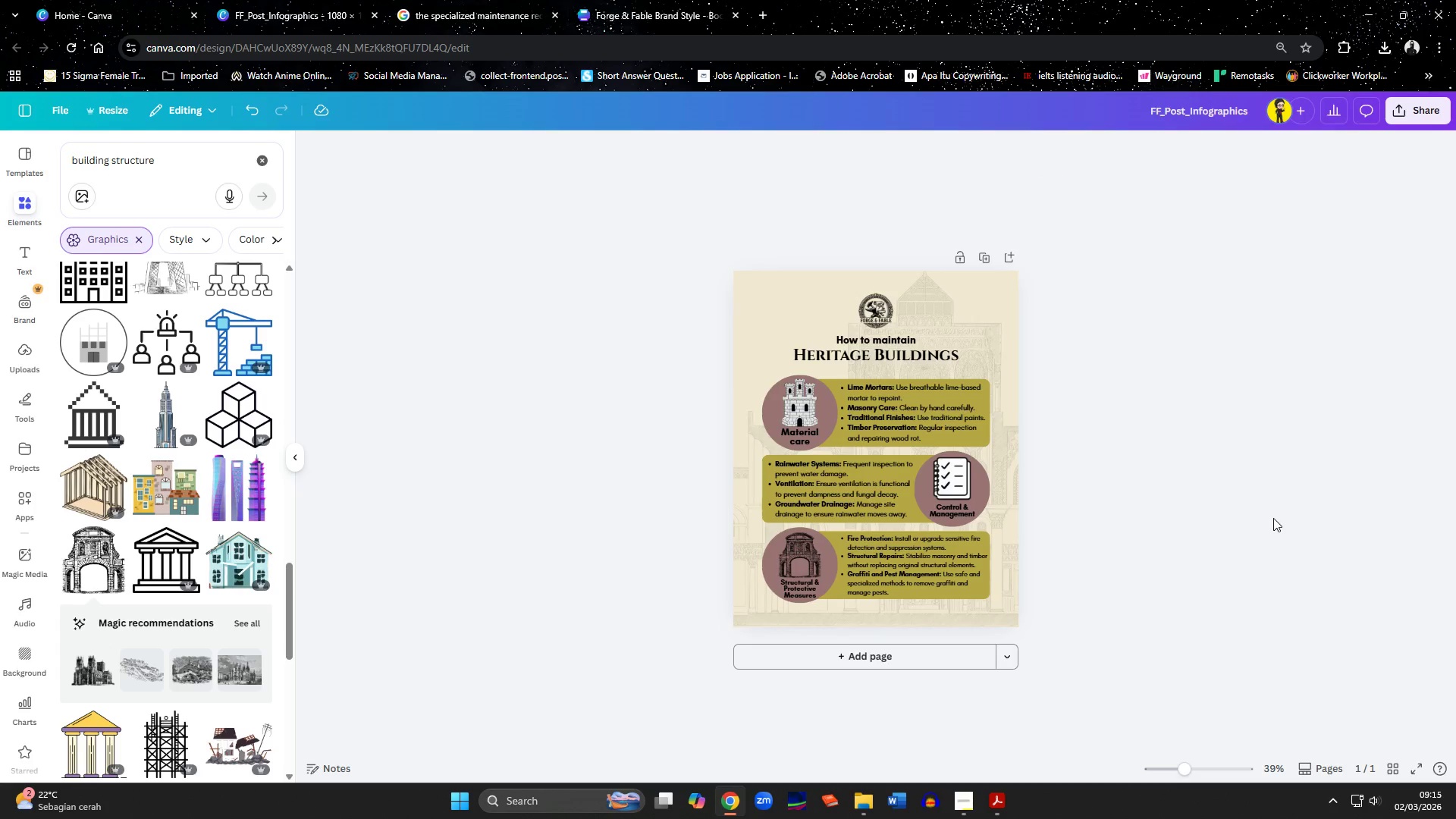 
scroll: coordinate [1273, 518], scroll_direction: up, amount: 2.0
 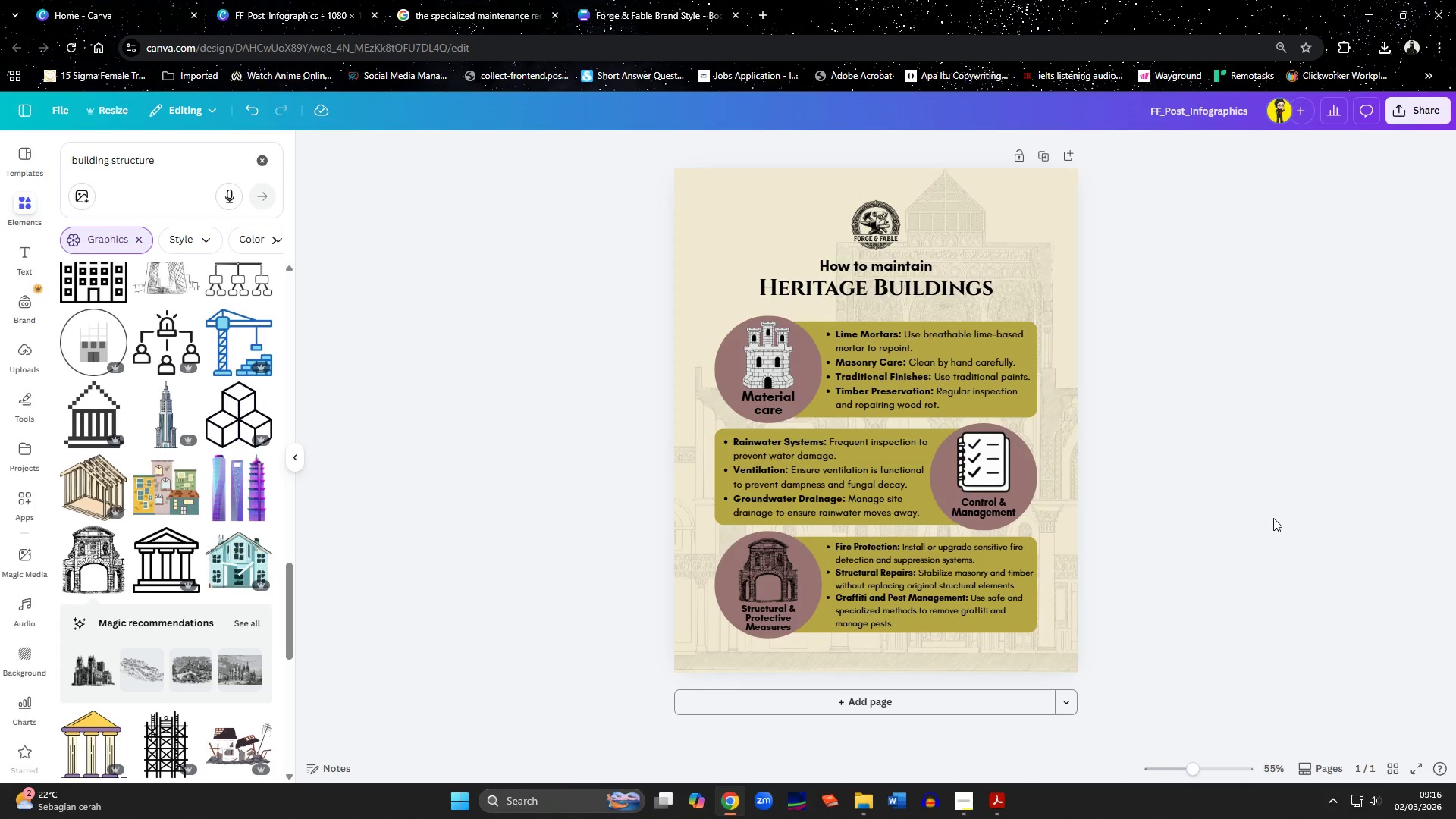 
wait(48.53)
 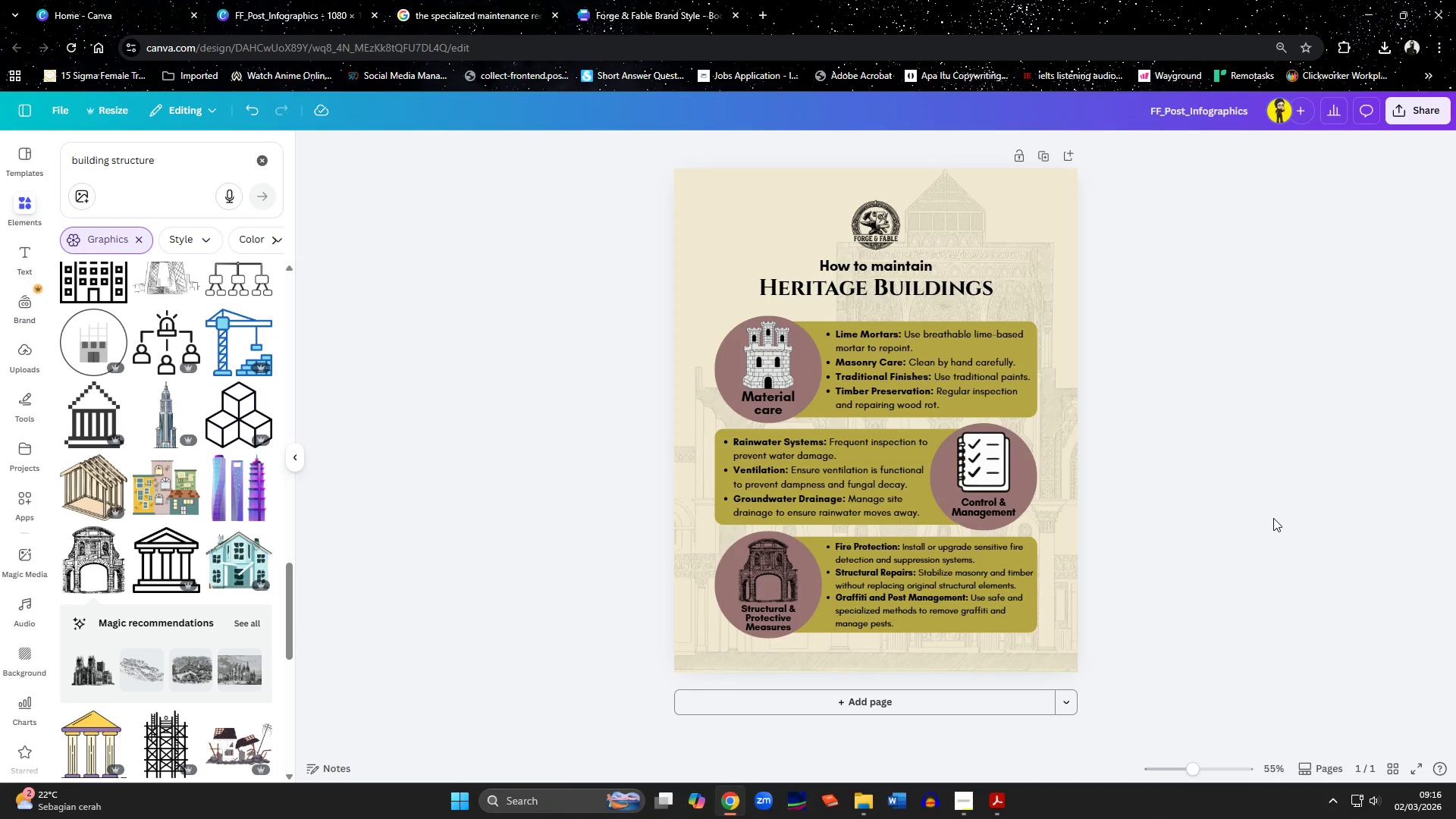 
left_click([967, 802])